 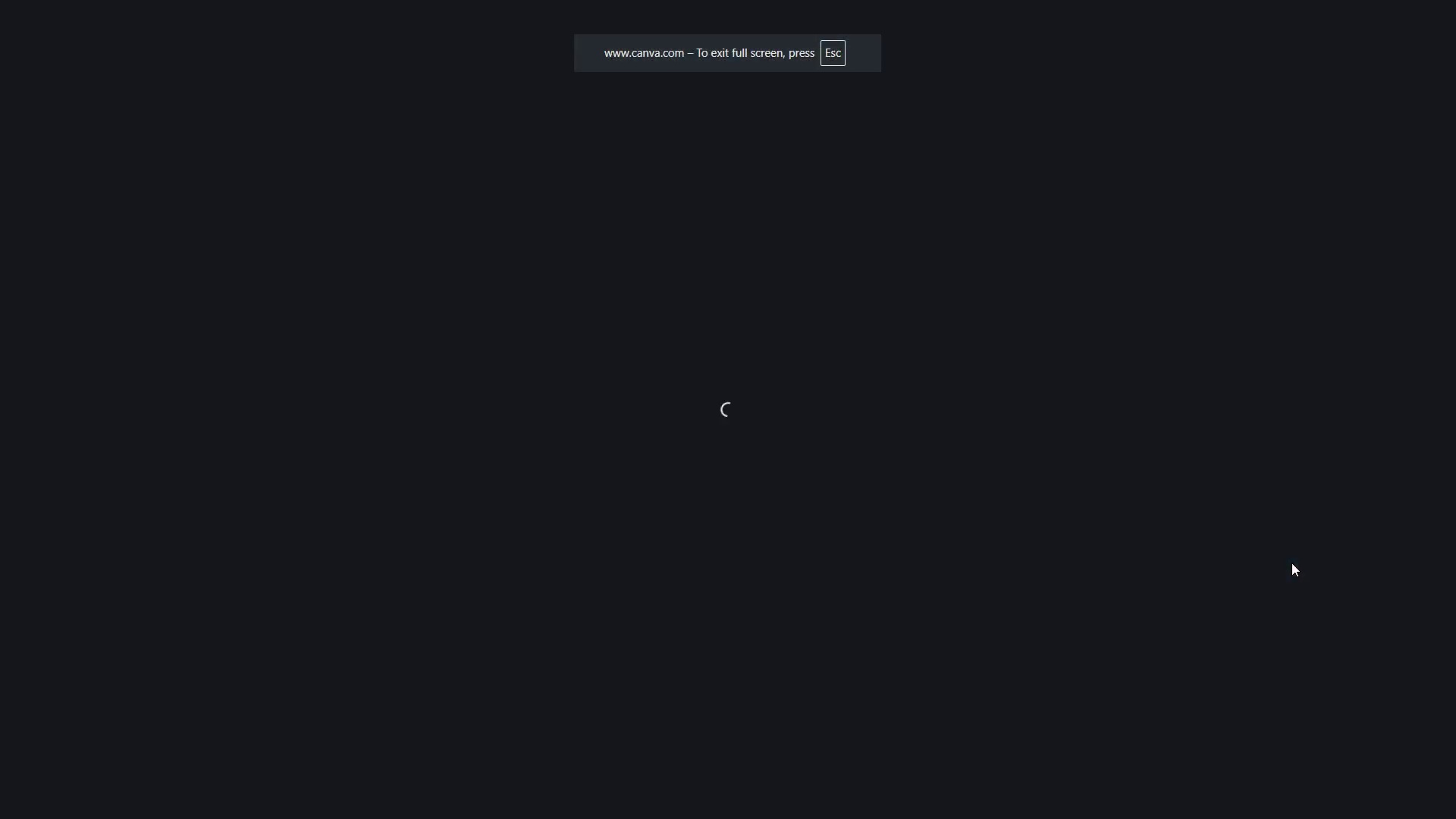 
key(ArrowLeft)
 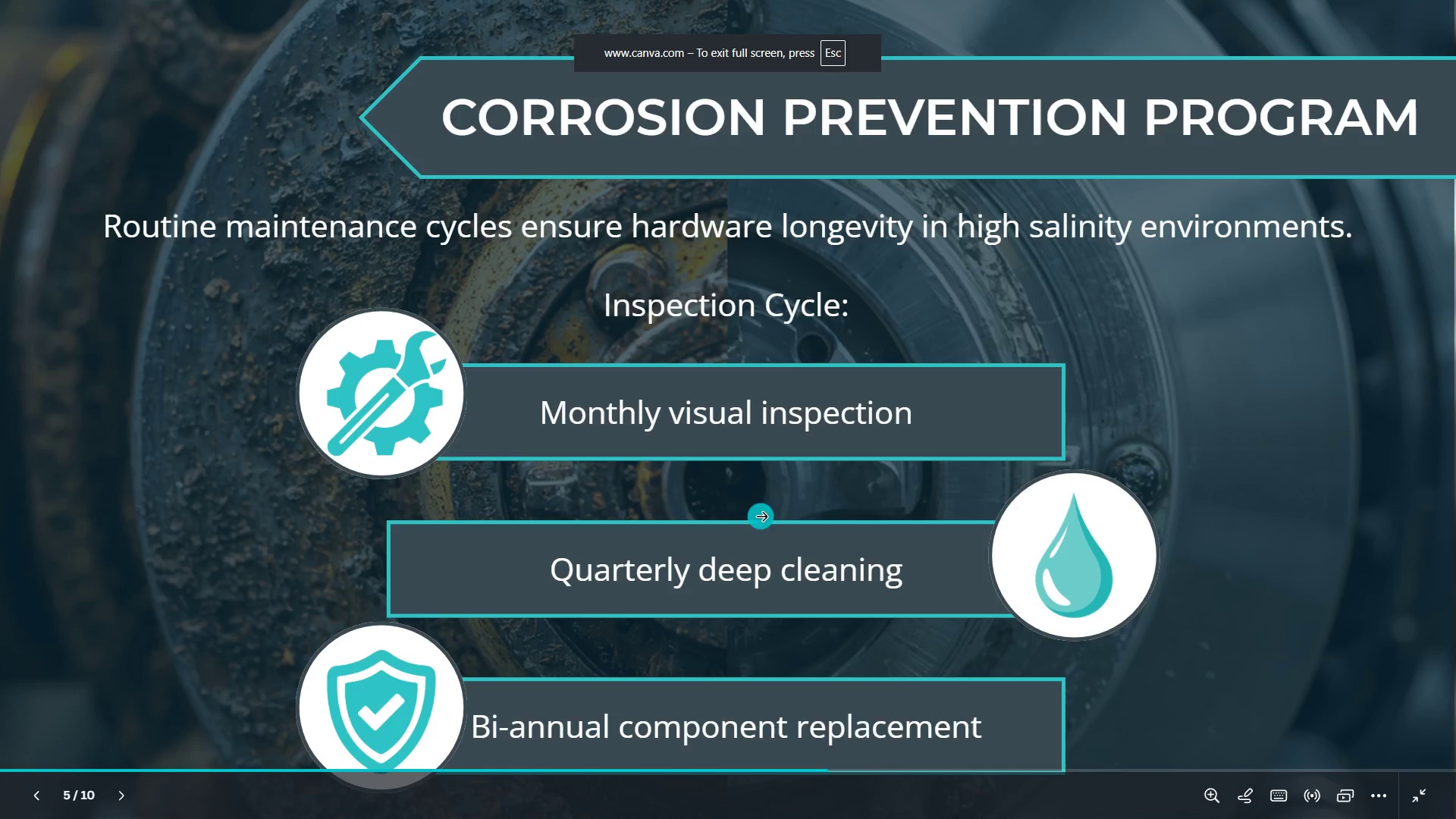 
key(ArrowLeft)
 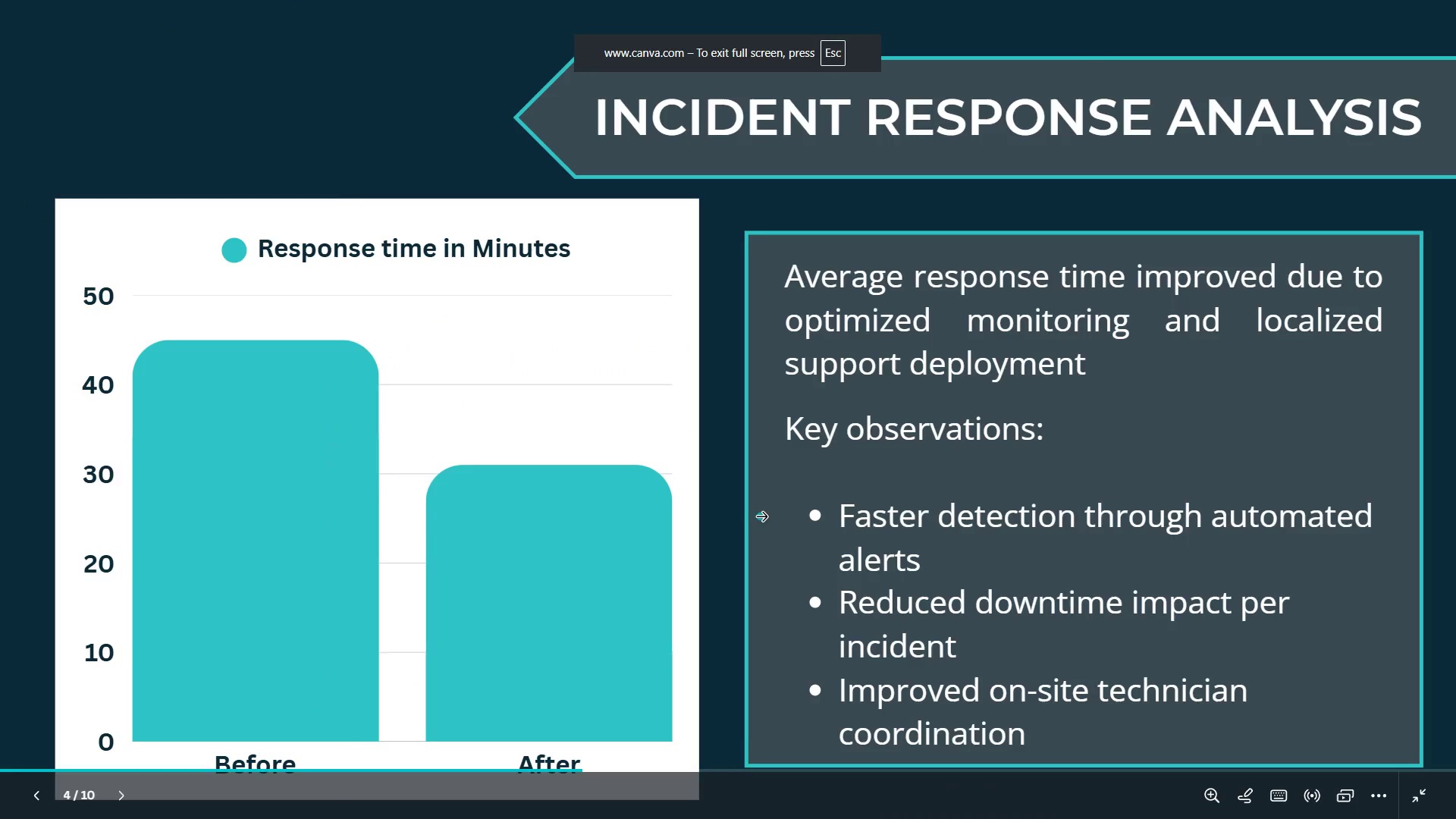 
key(ArrowLeft)
 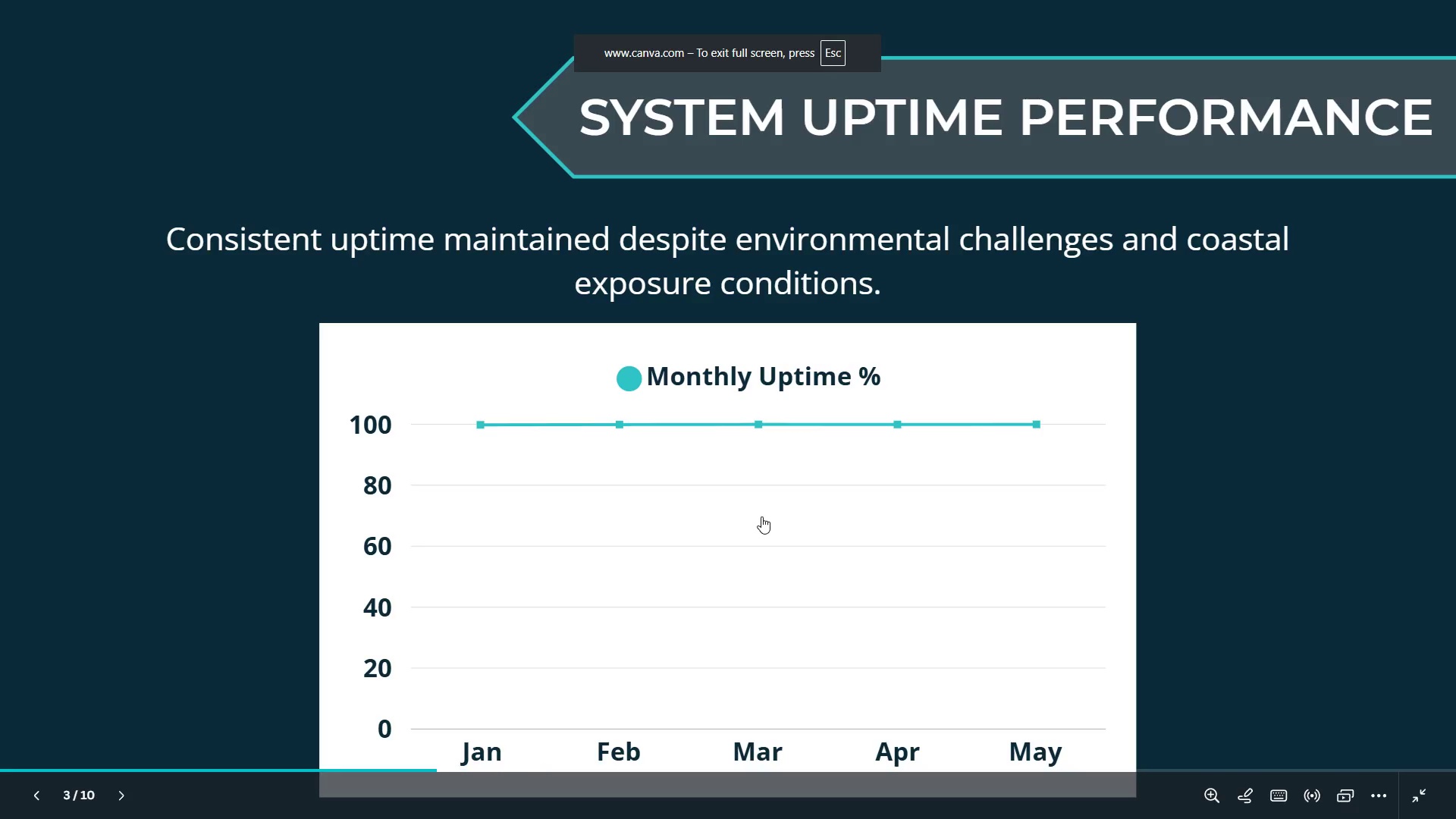 
key(ArrowLeft)
 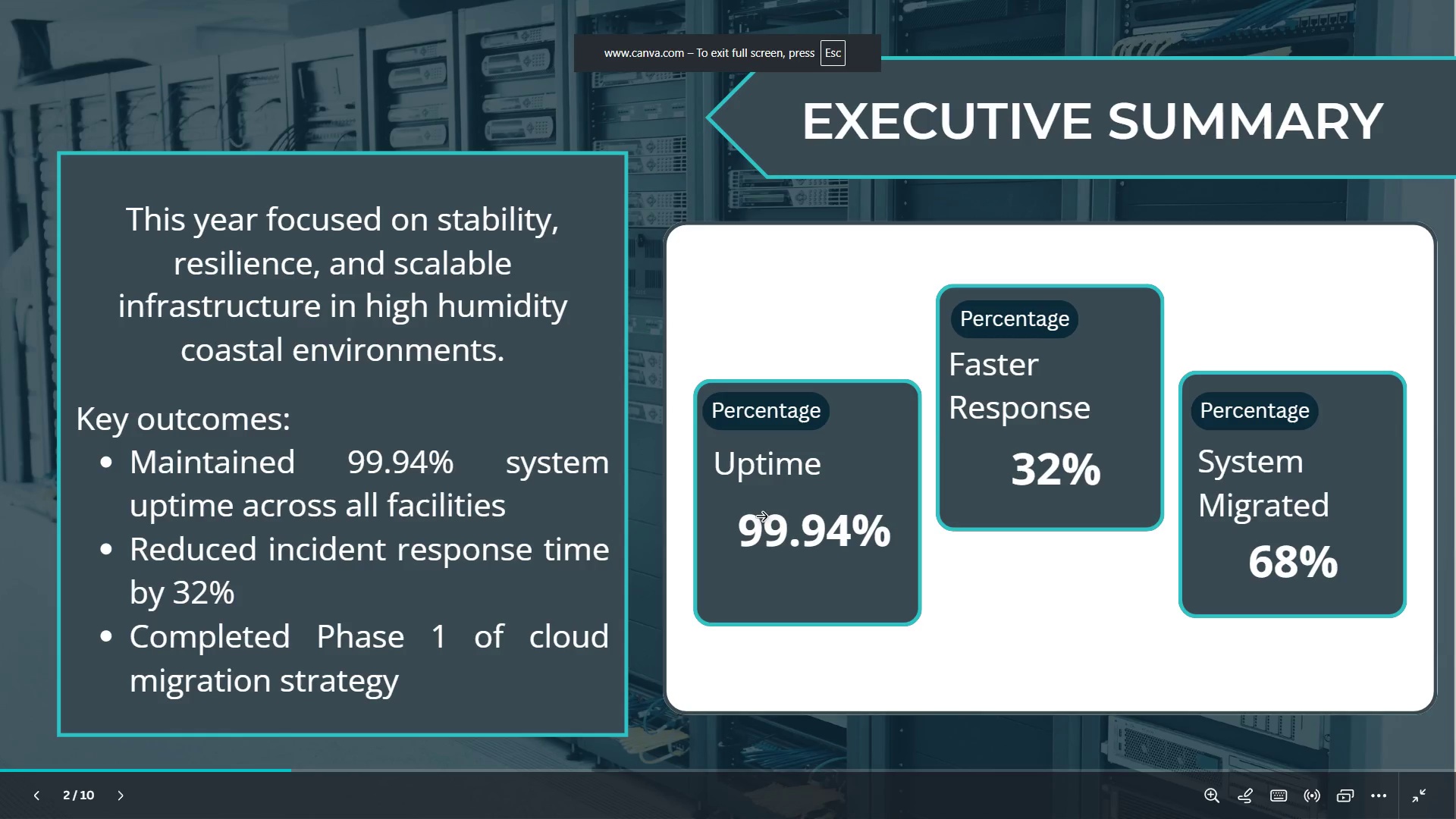 
key(ArrowLeft)
 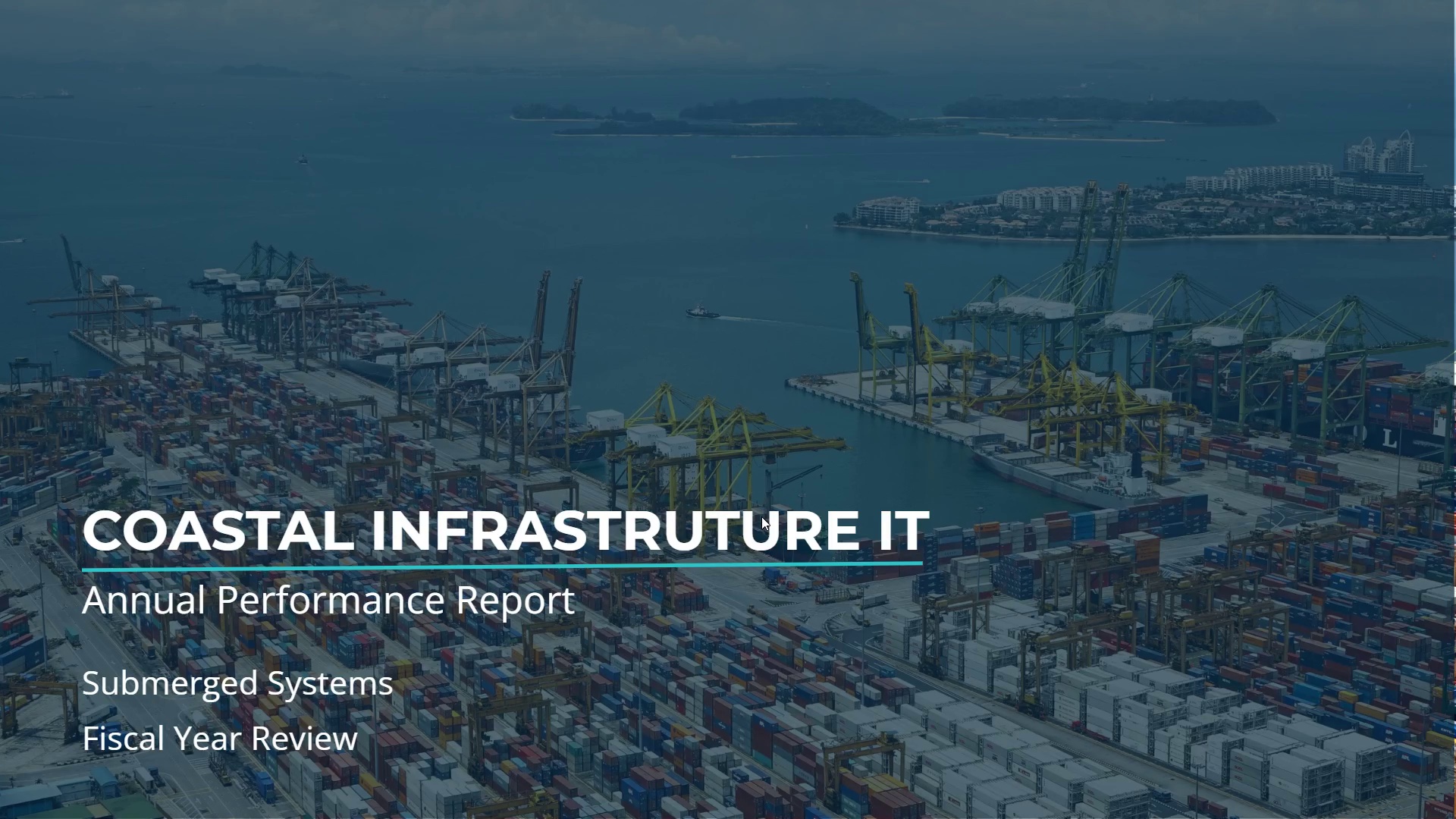 
wait(5.45)
 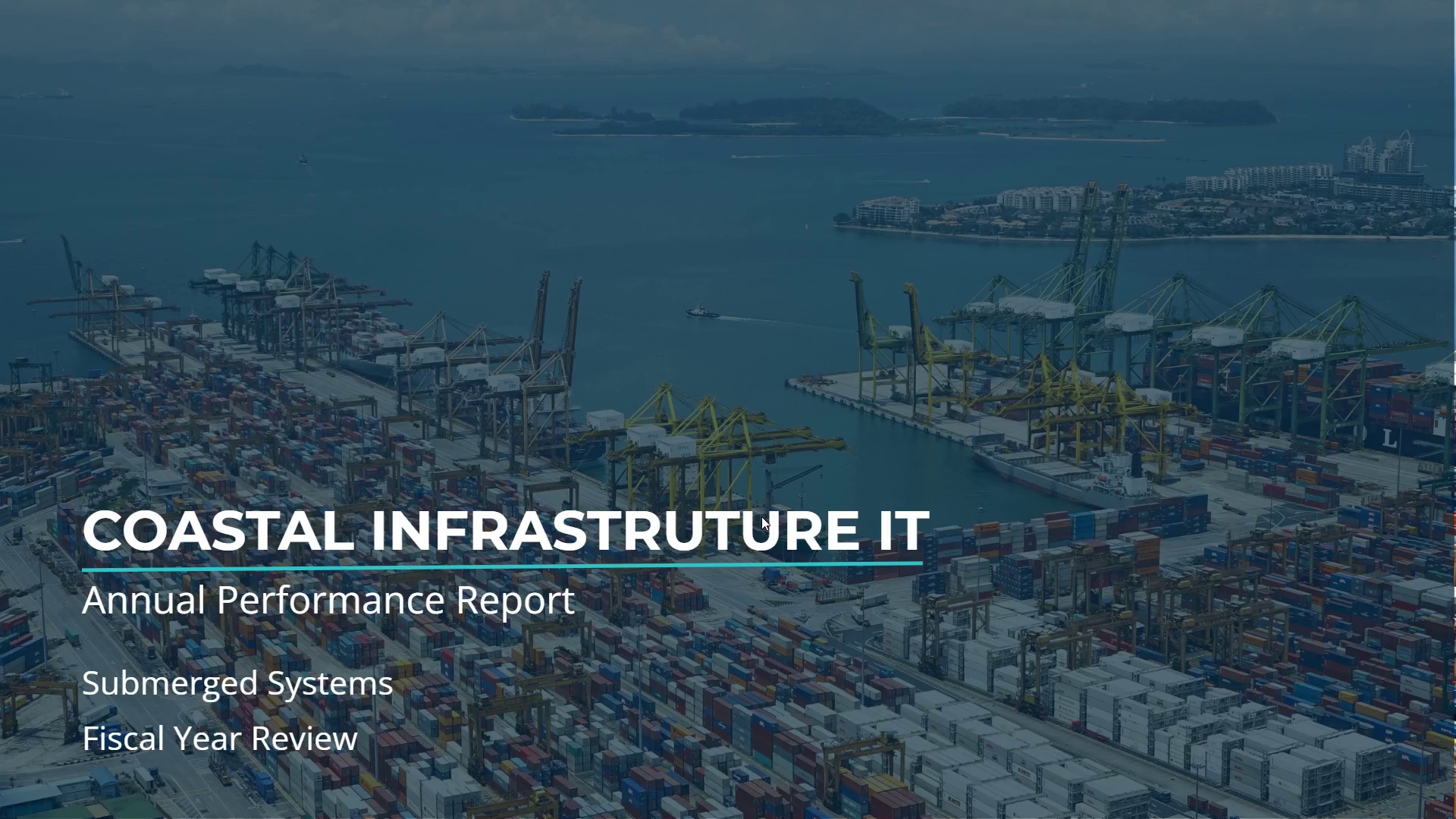 
key(ArrowRight)
 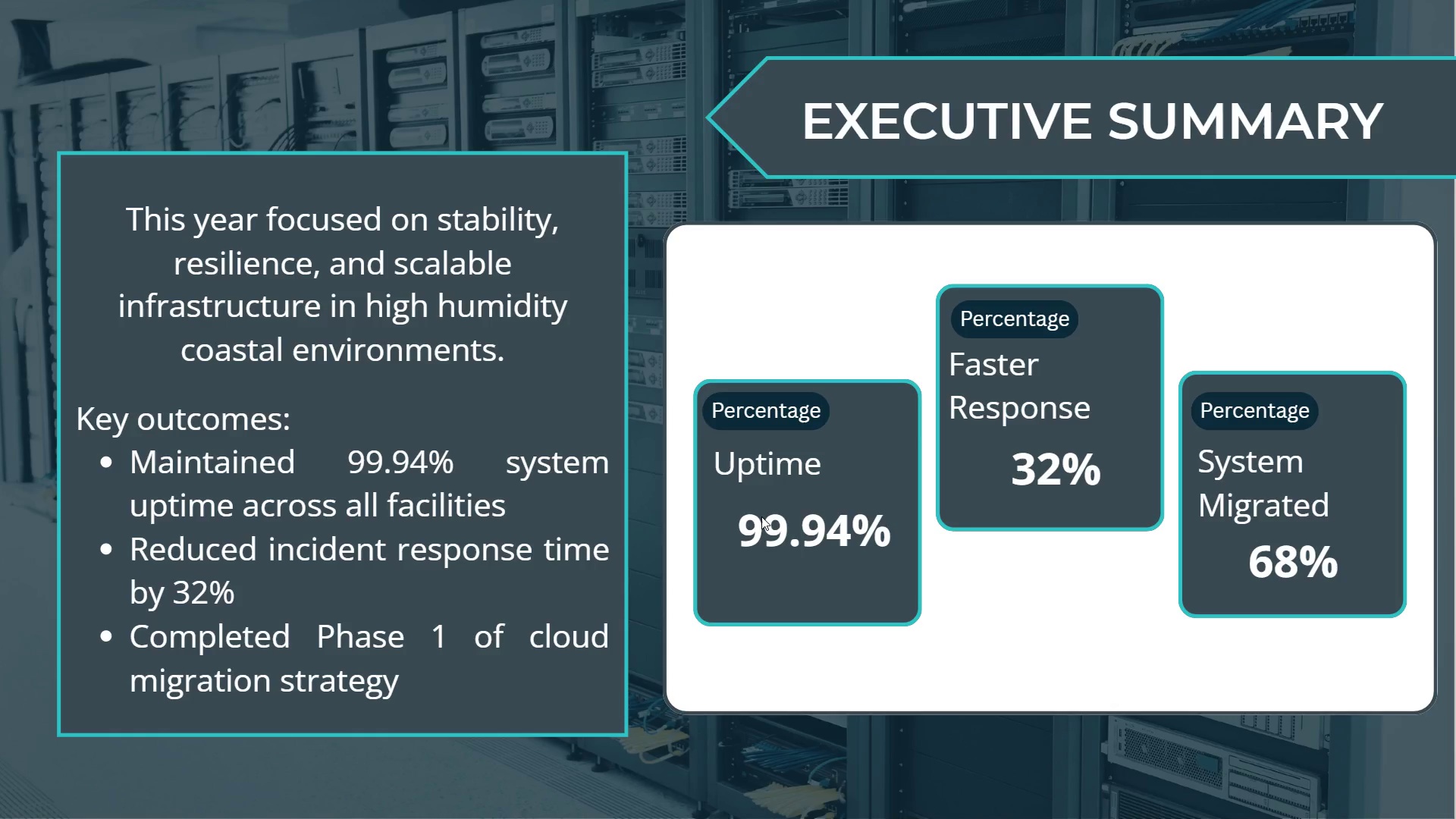 
wait(24.56)
 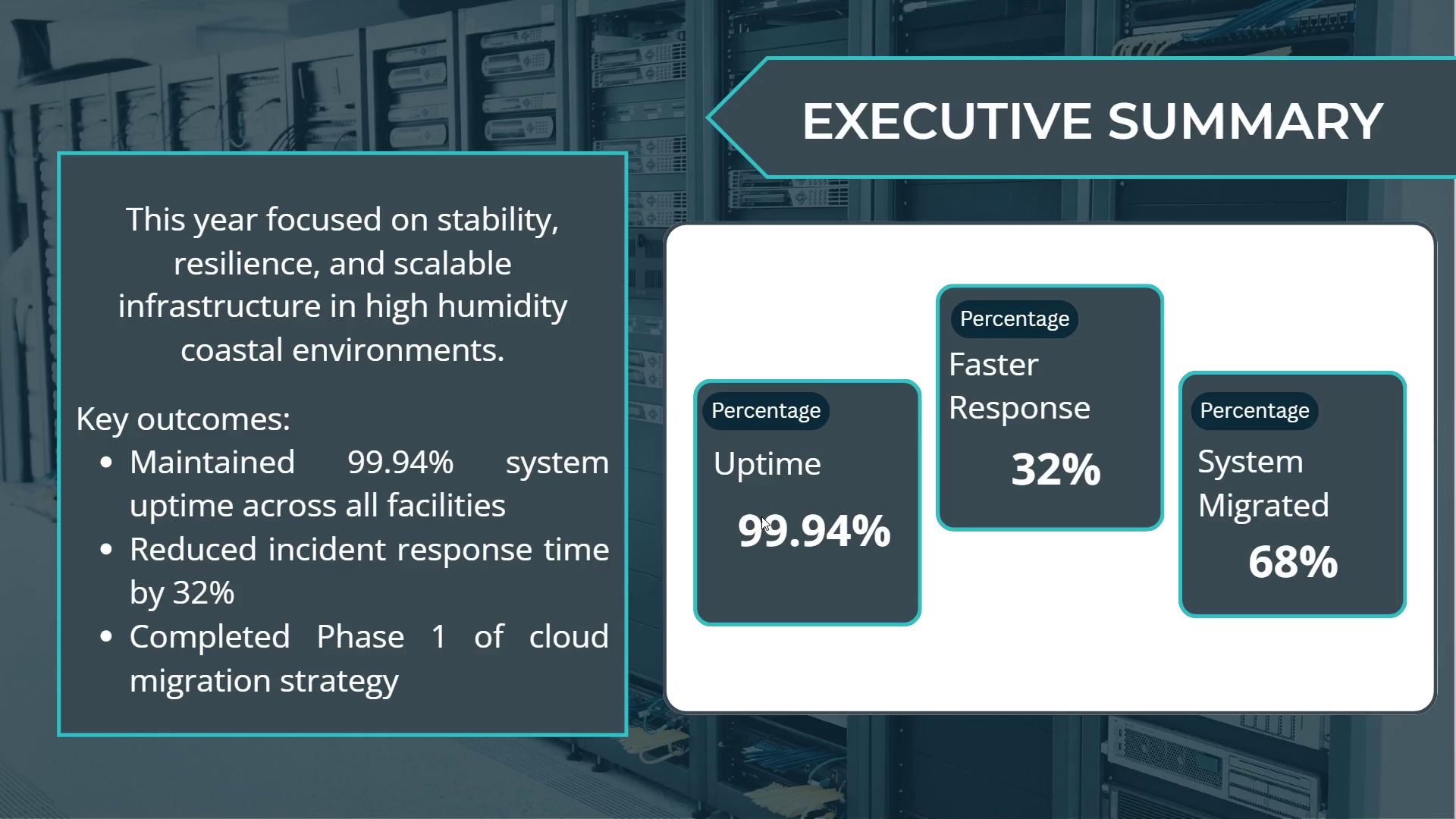 
key(Escape)
 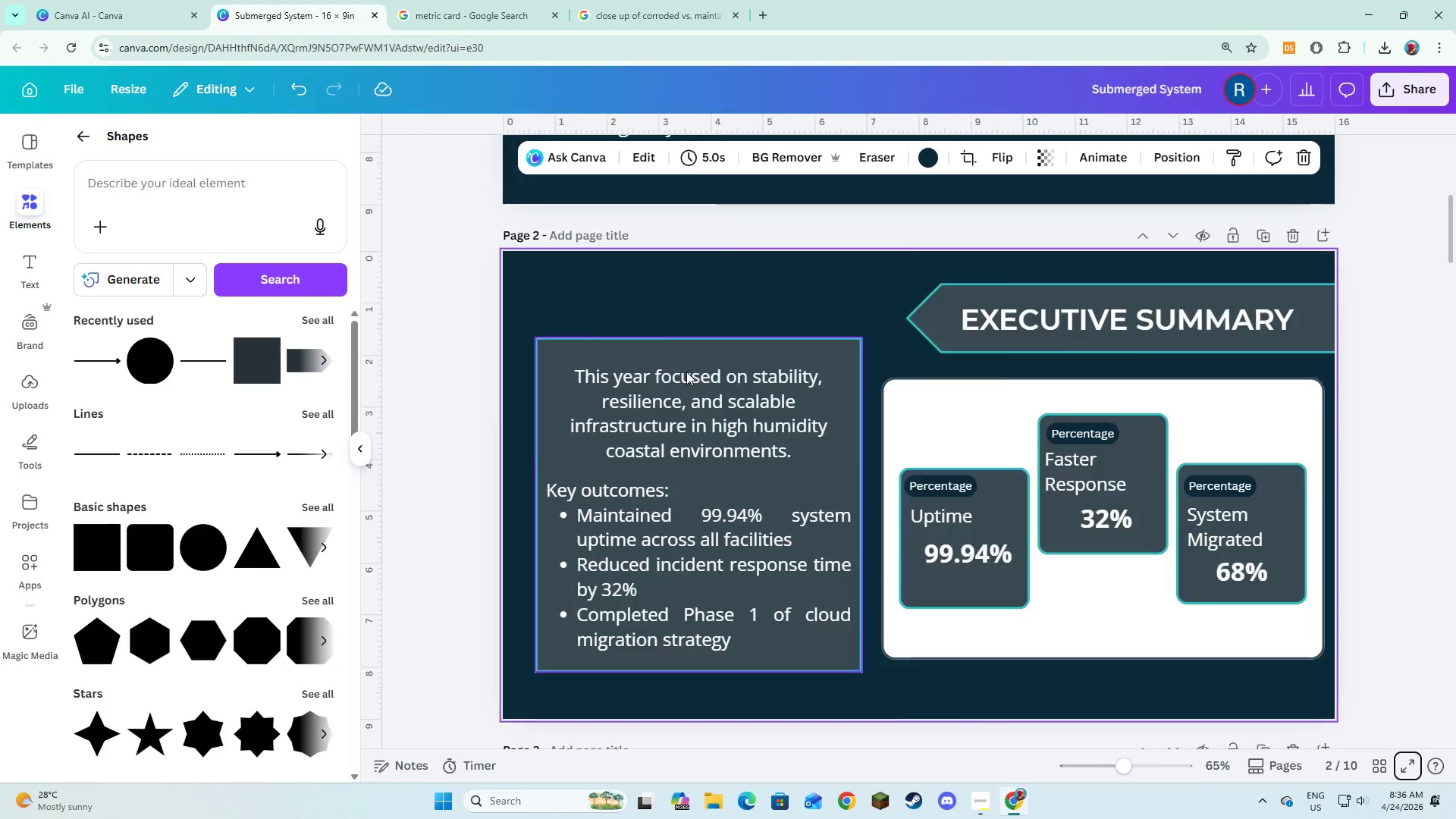 
left_click([686, 382])
 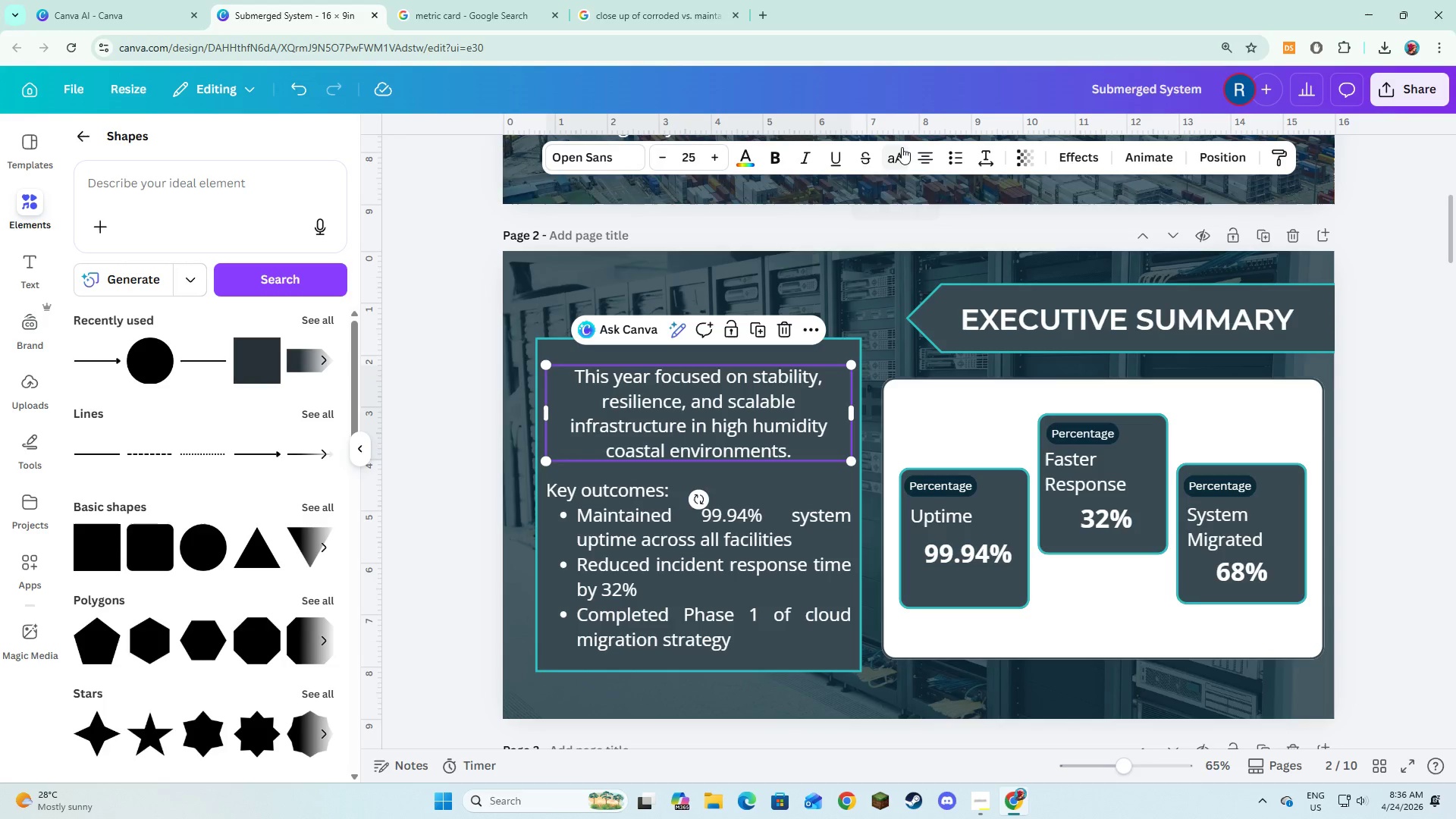 
left_click([916, 153])
 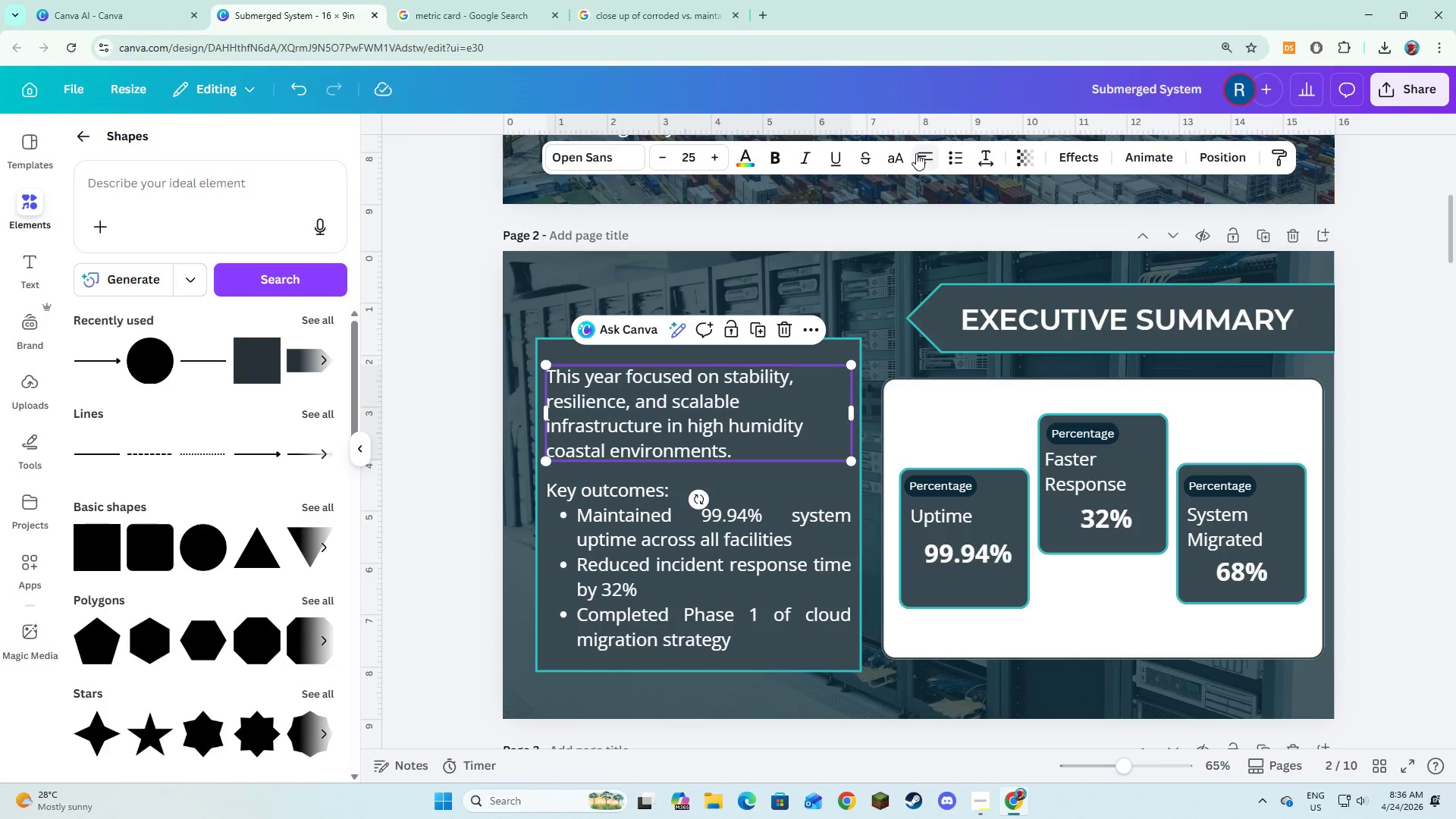 
left_click([917, 153])
 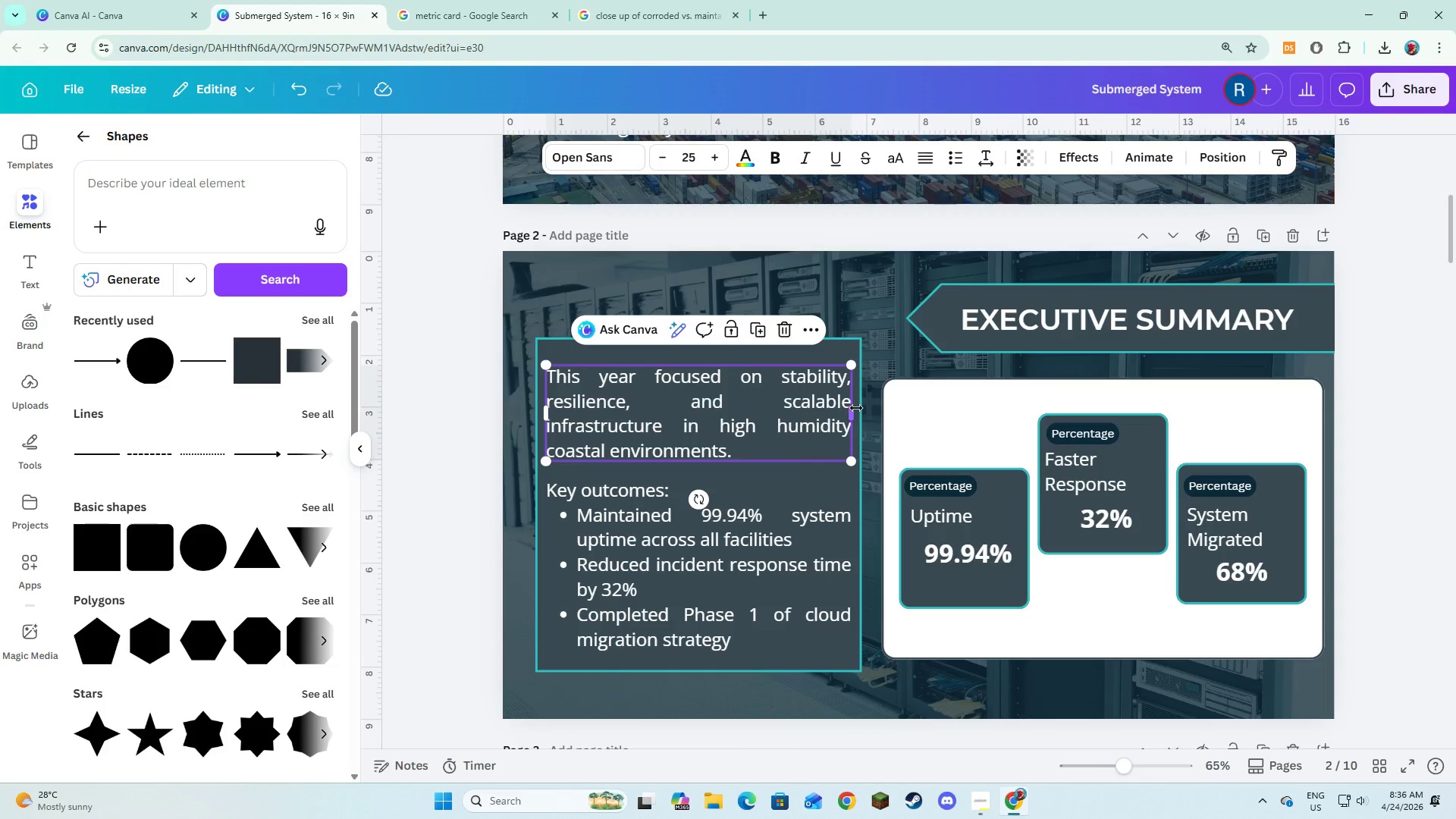 
left_click_drag(start_coordinate=[856, 408], to_coordinate=[808, 408])
 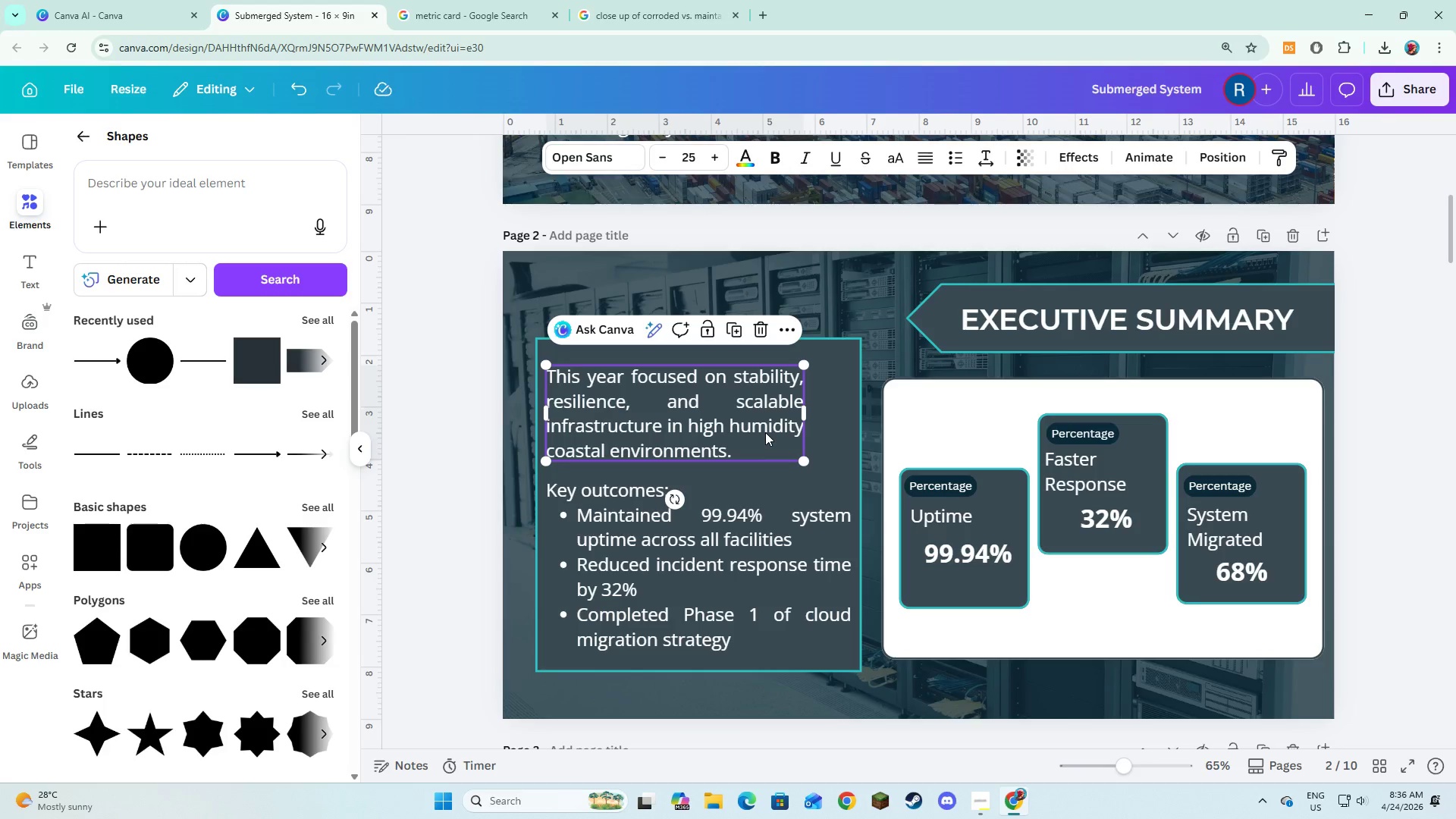 
left_click_drag(start_coordinate=[765, 432], to_coordinate=[787, 430])
 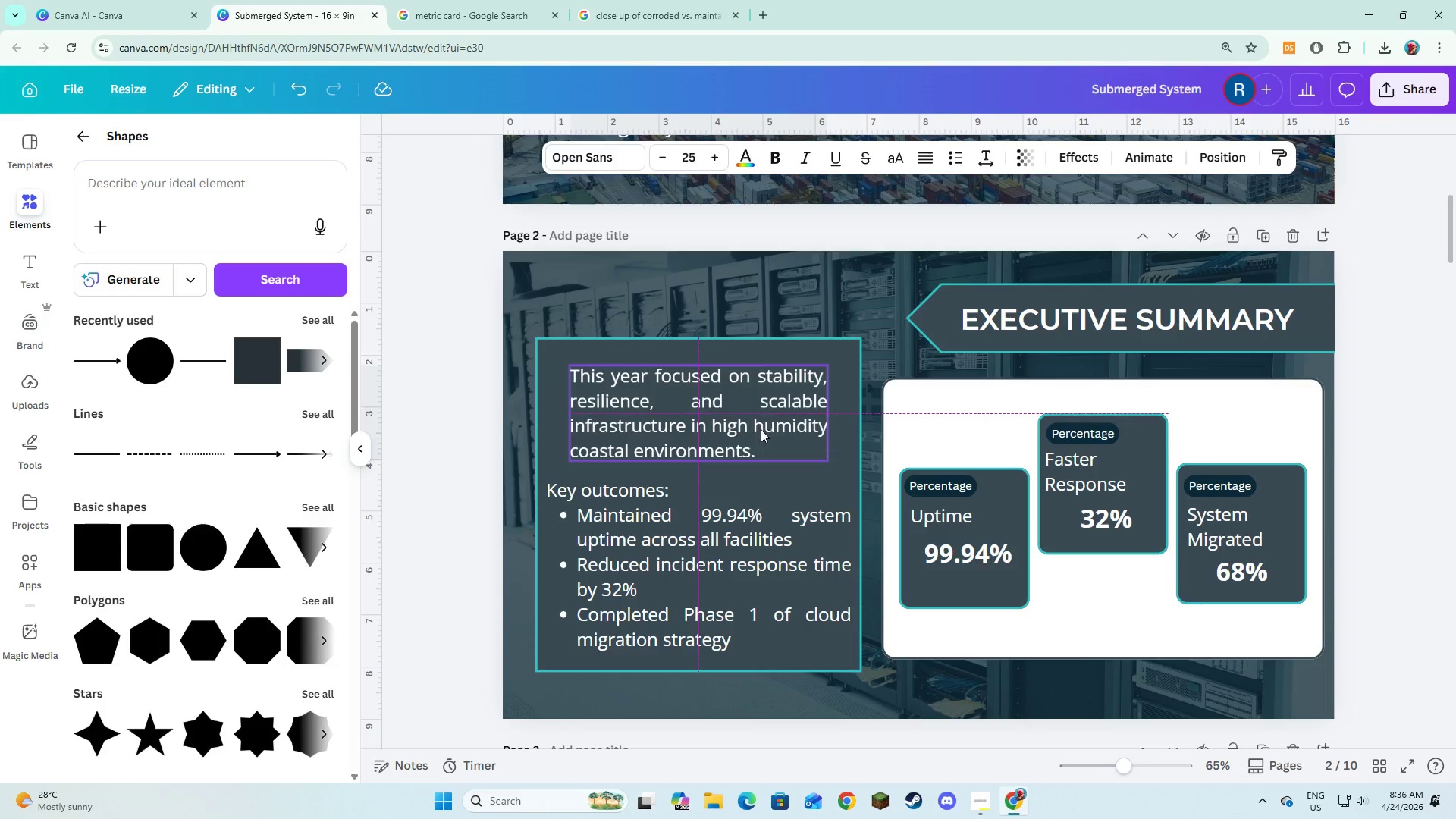 
wait(5.38)
 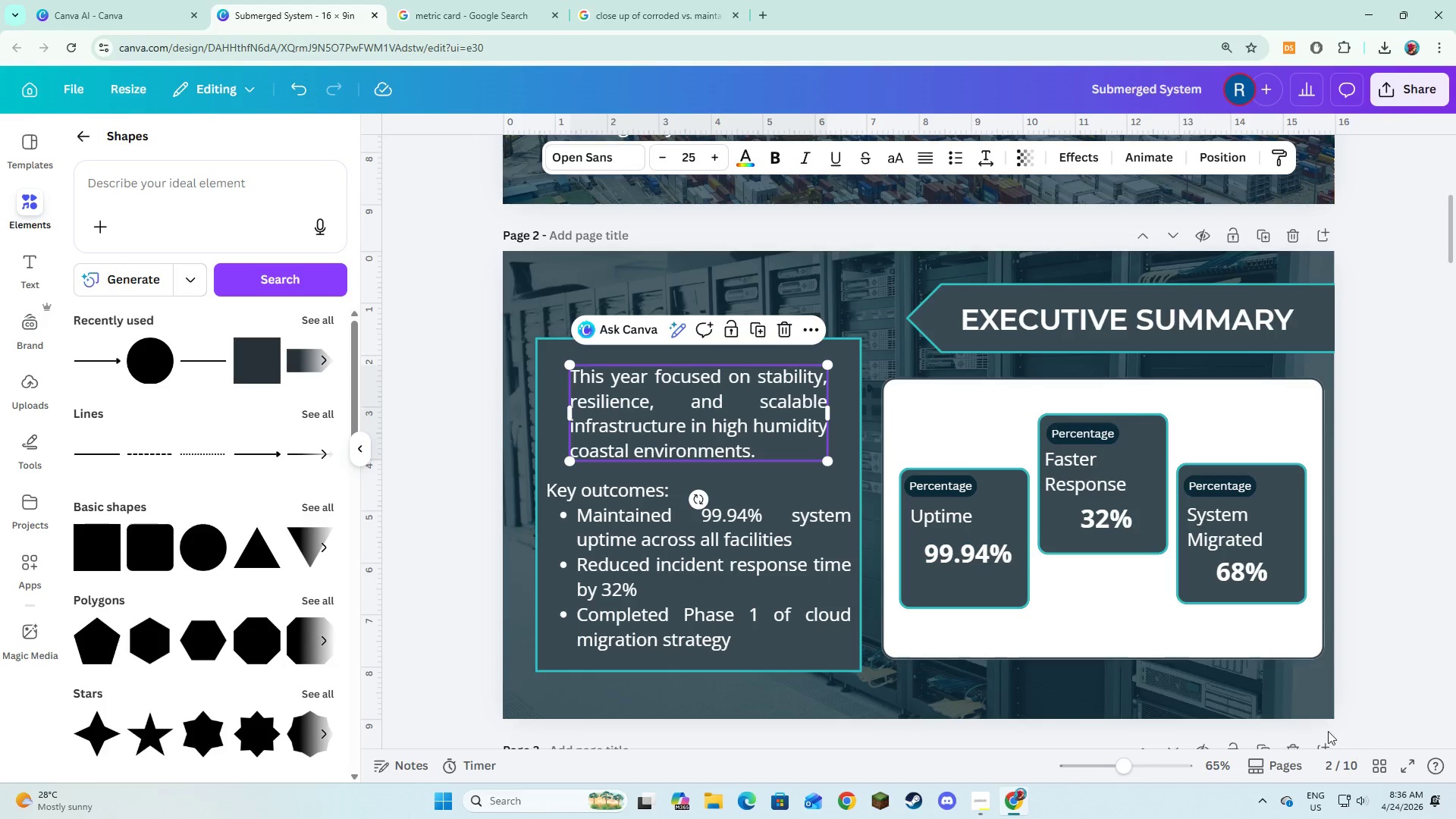 
left_click([1398, 761])
 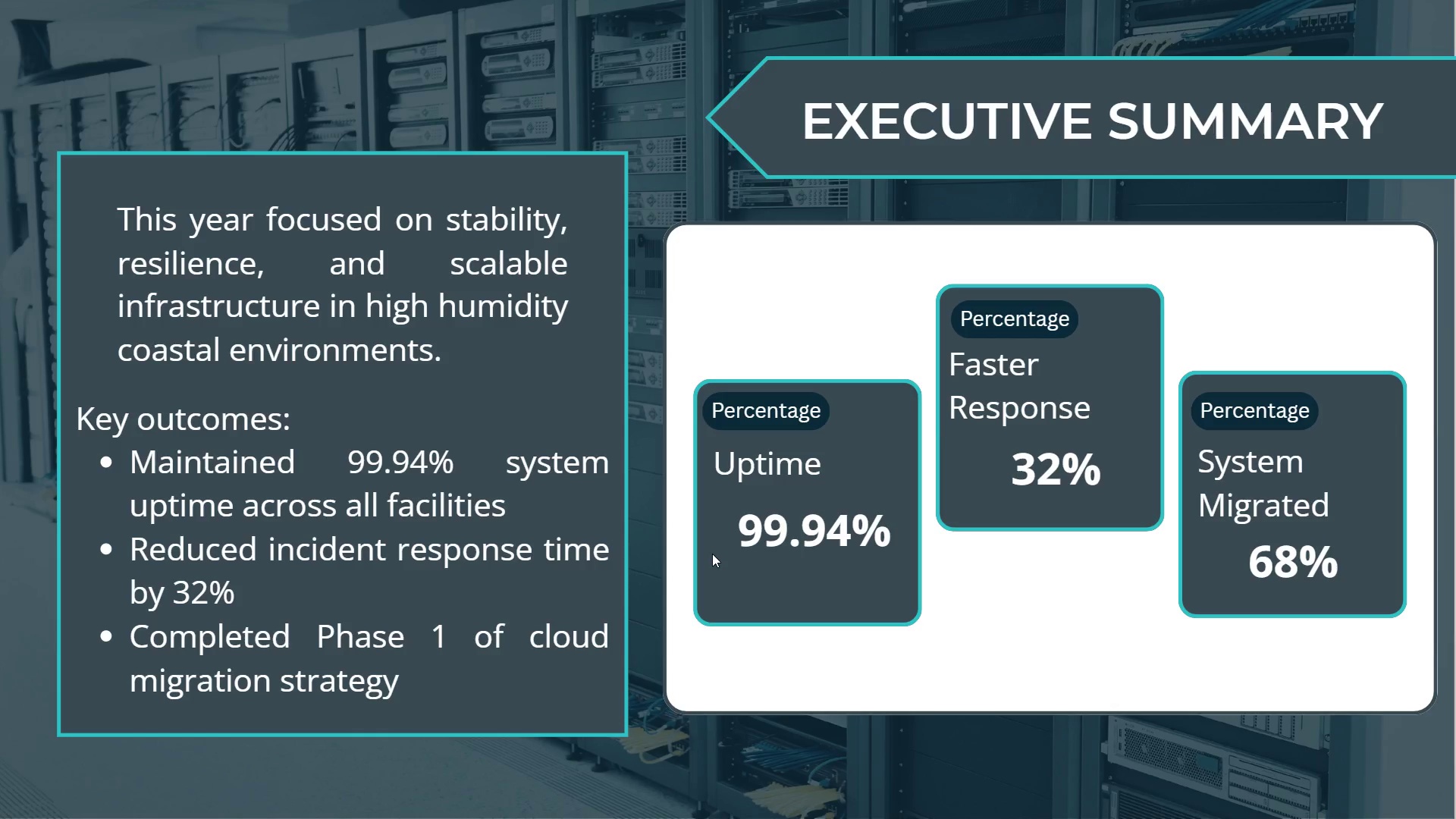 
wait(26.44)
 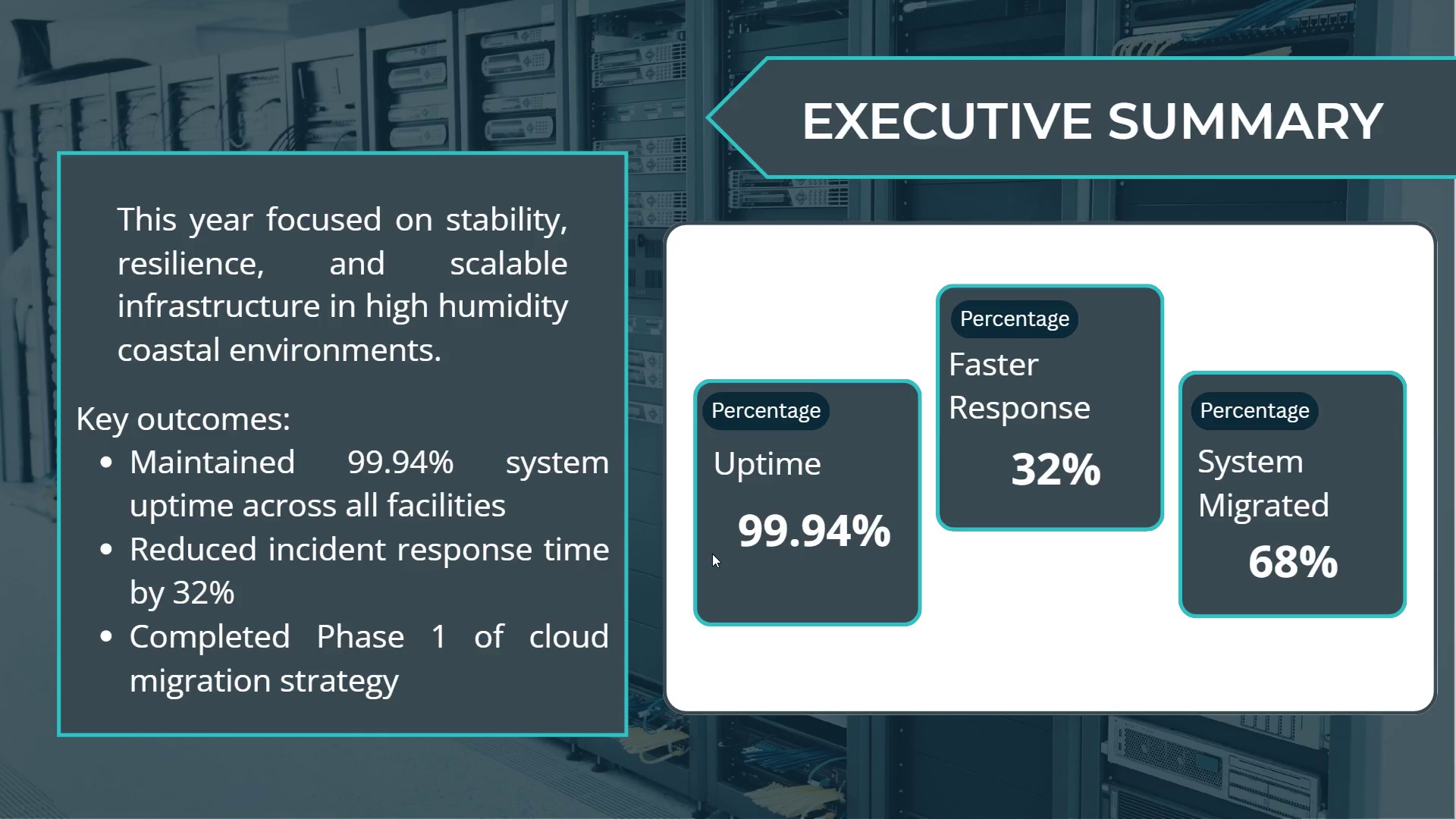 
key(Escape)
 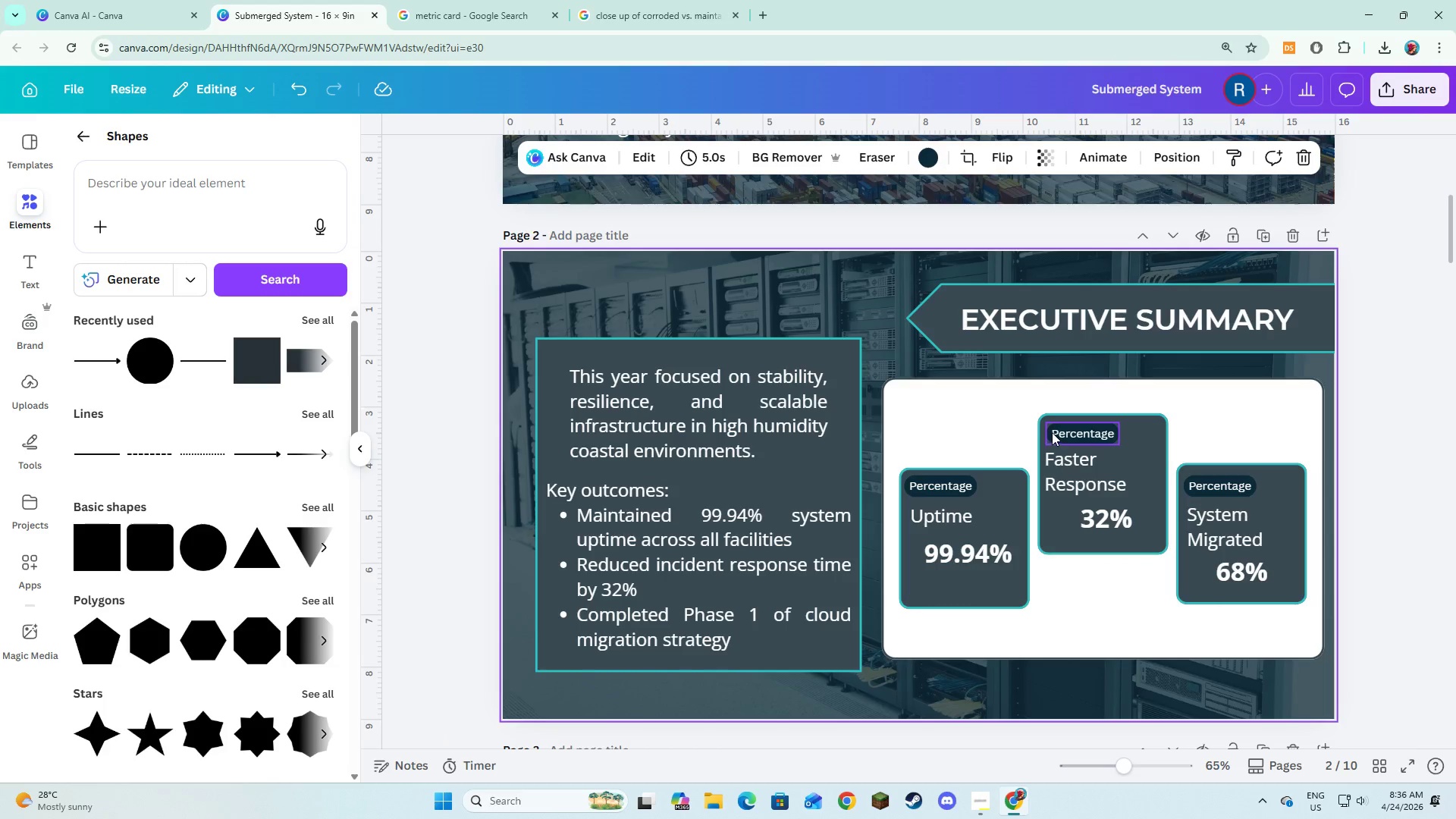 
left_click([1056, 432])
 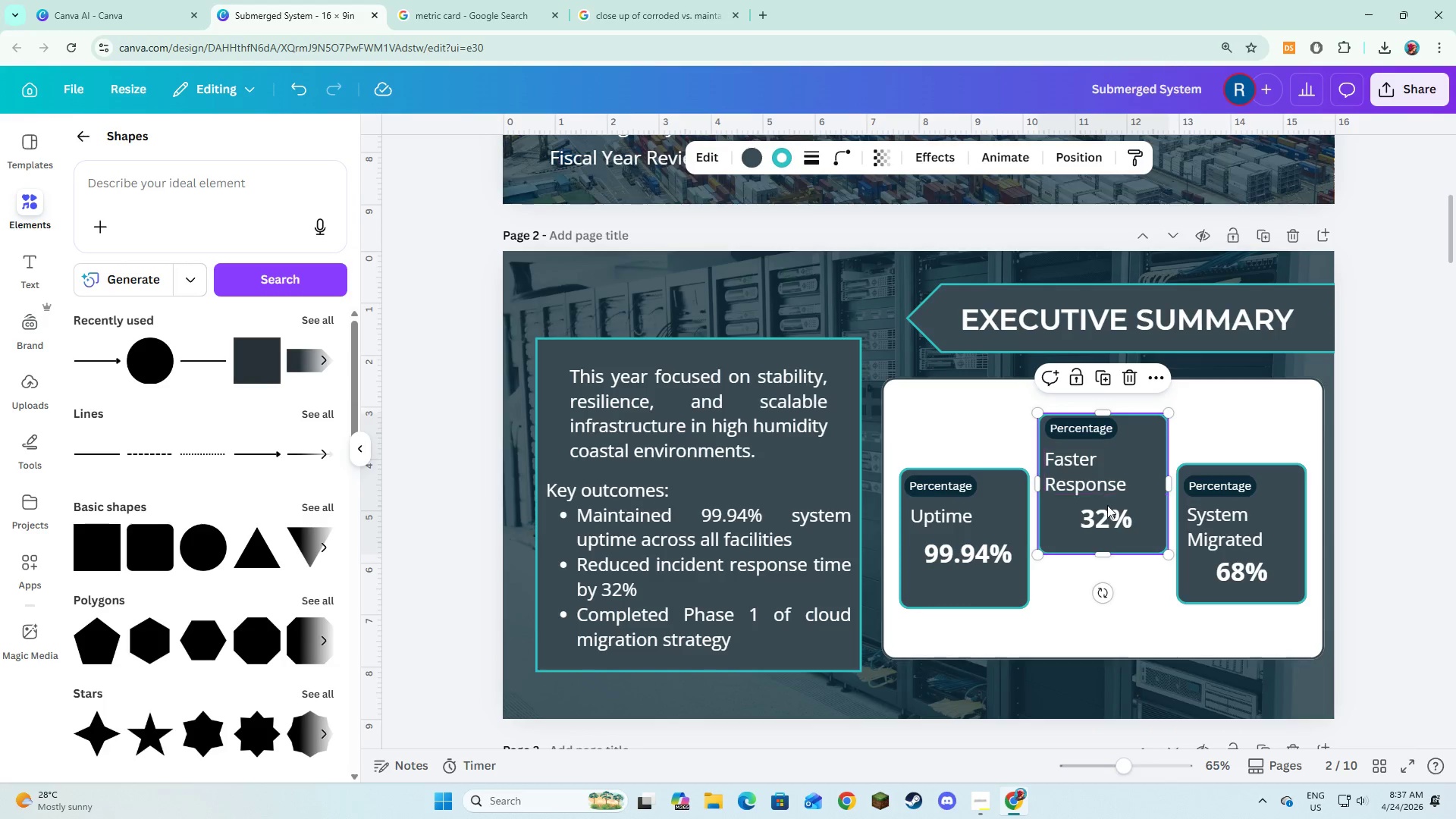 
wait(5.75)
 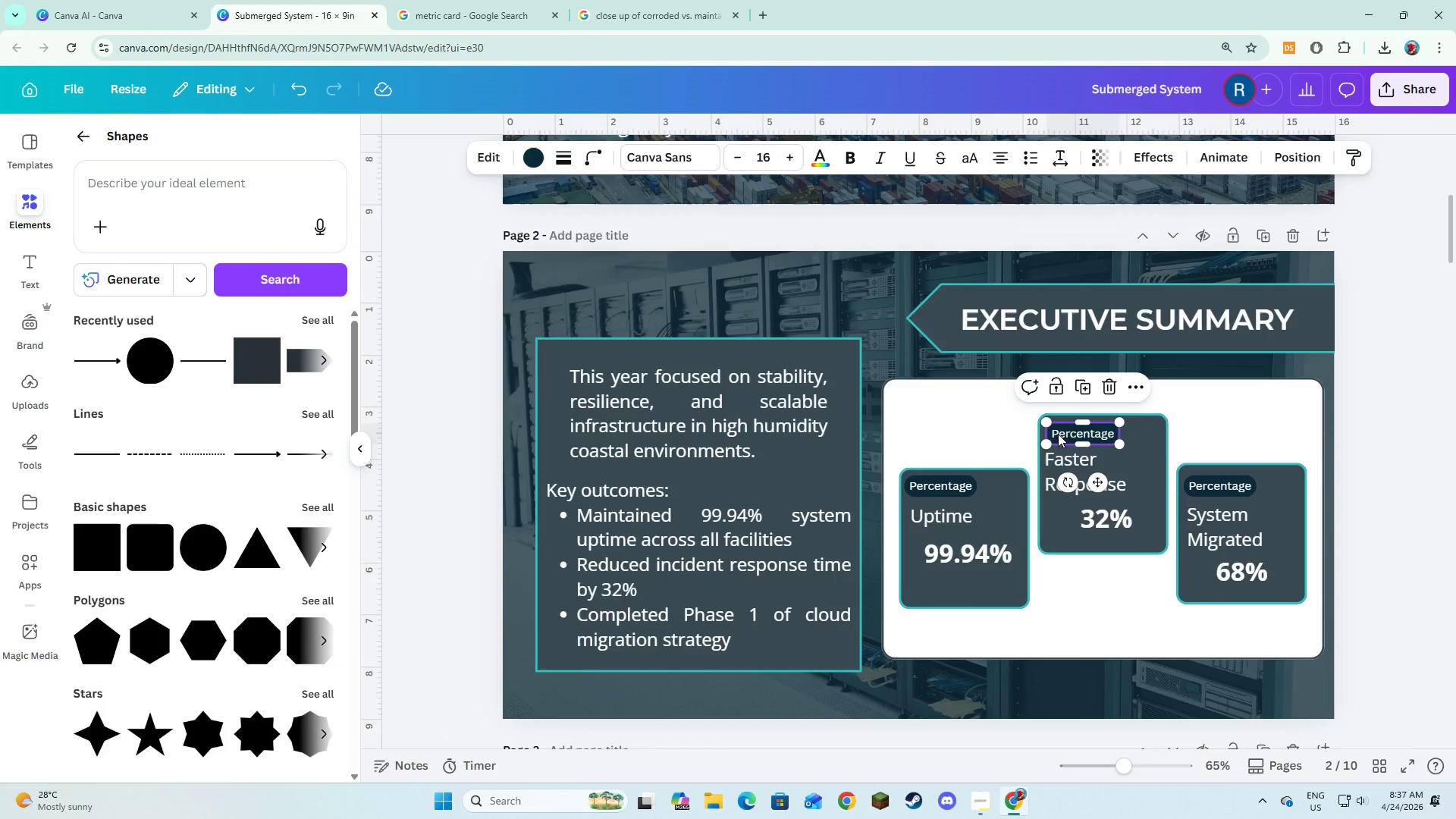 
left_click([1097, 434])
 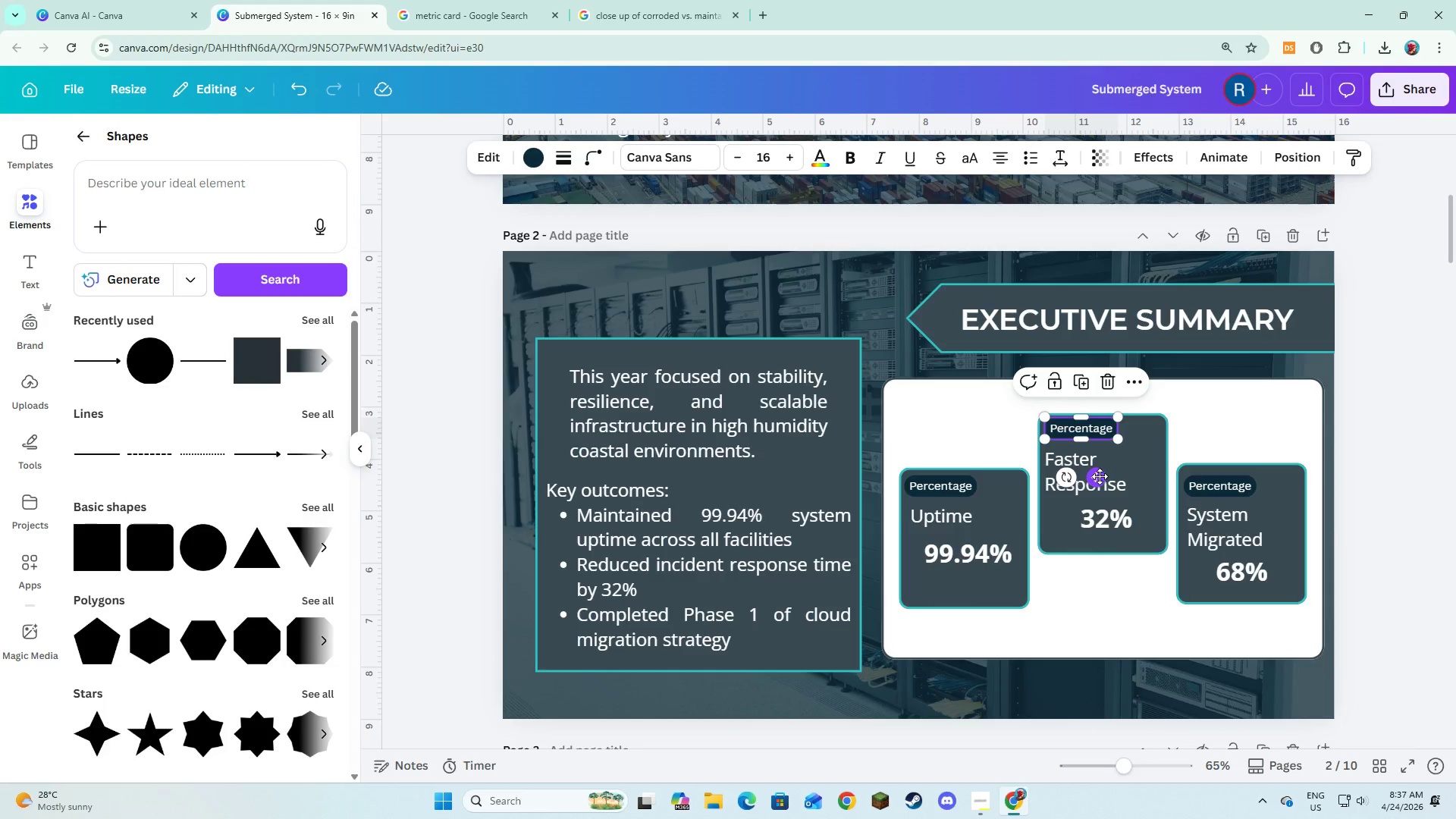 
left_click_drag(start_coordinate=[1097, 476], to_coordinate=[1096, 482])
 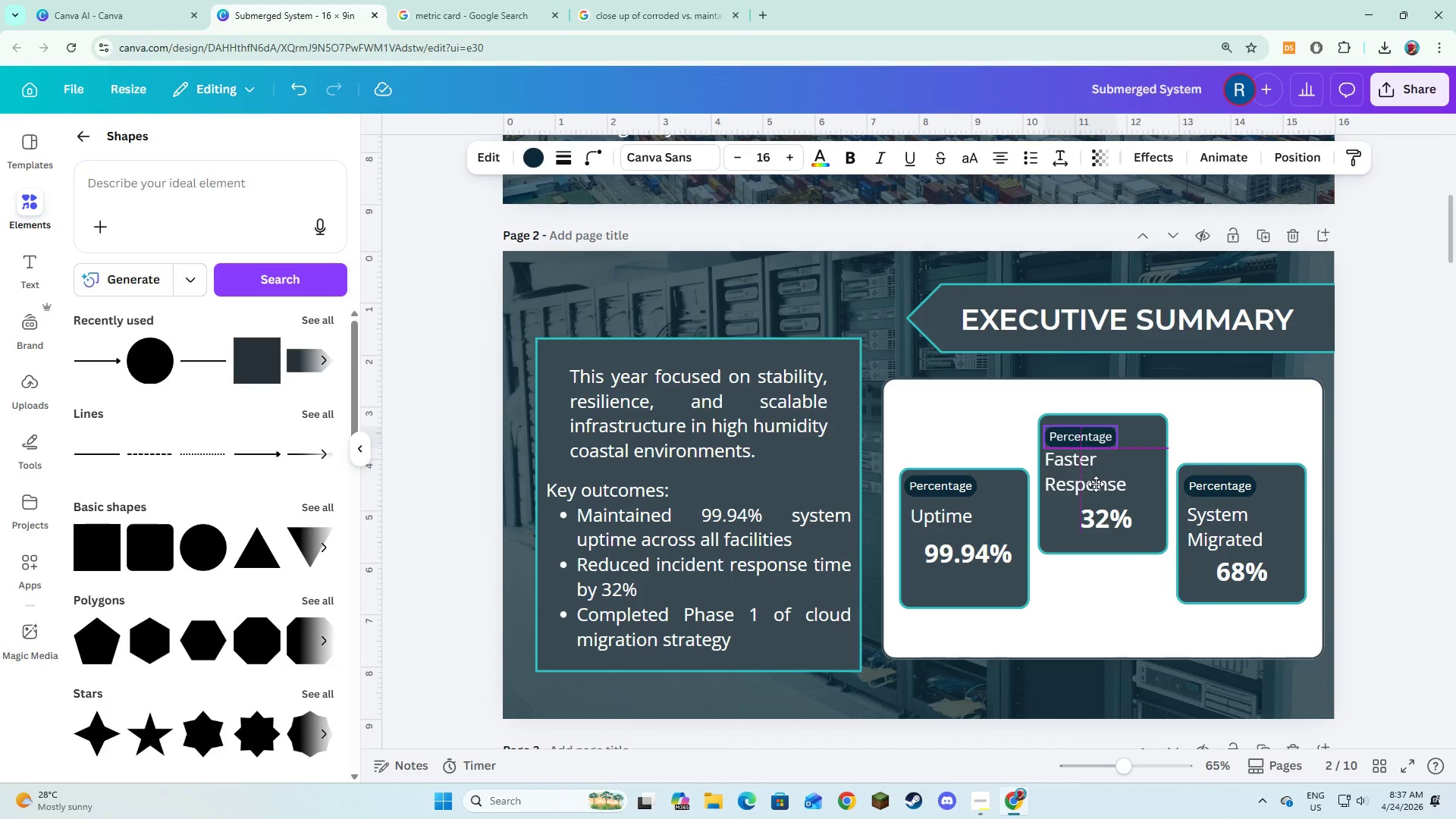 
wait(6.44)
 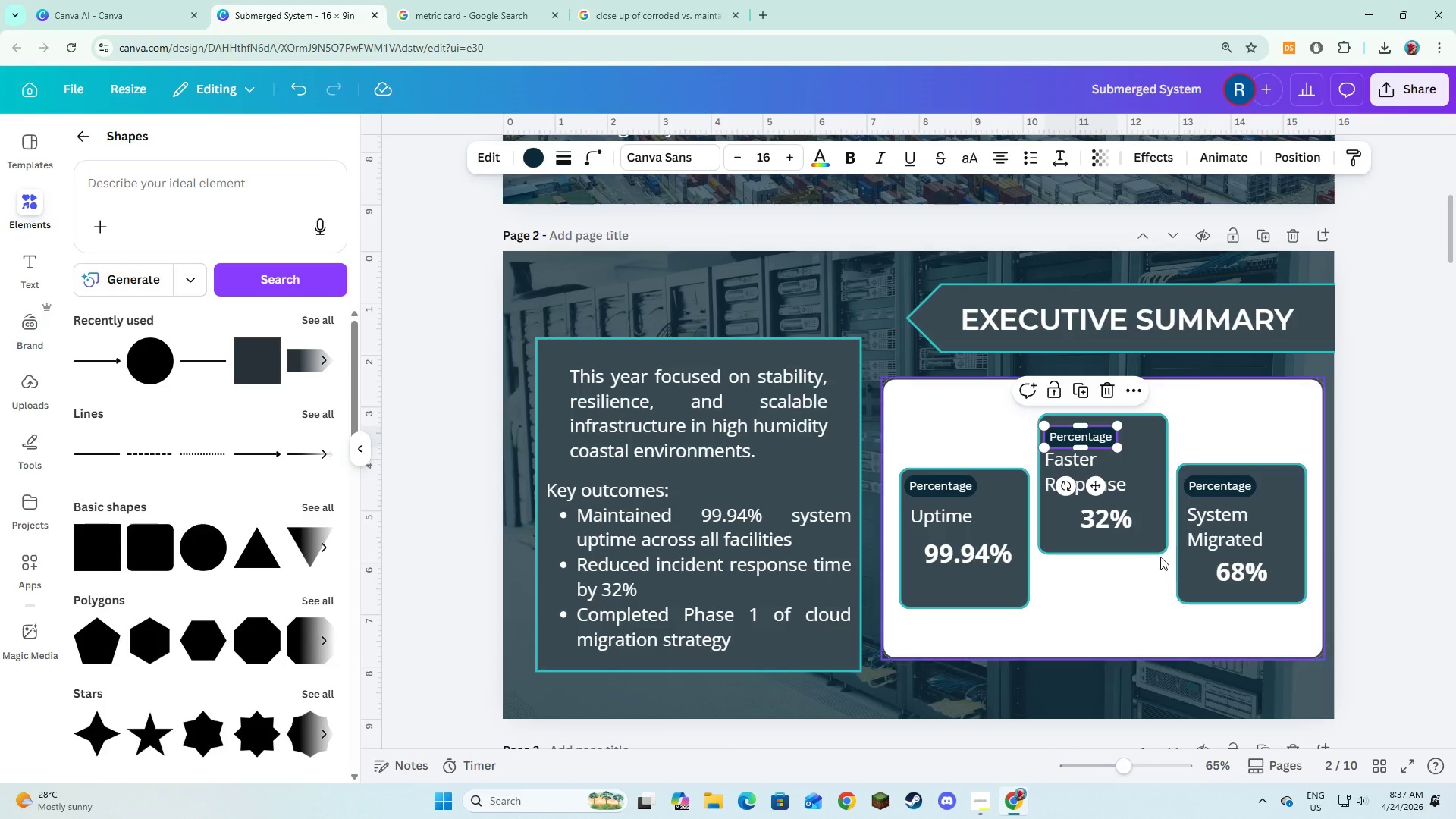 
left_click([1396, 758])
 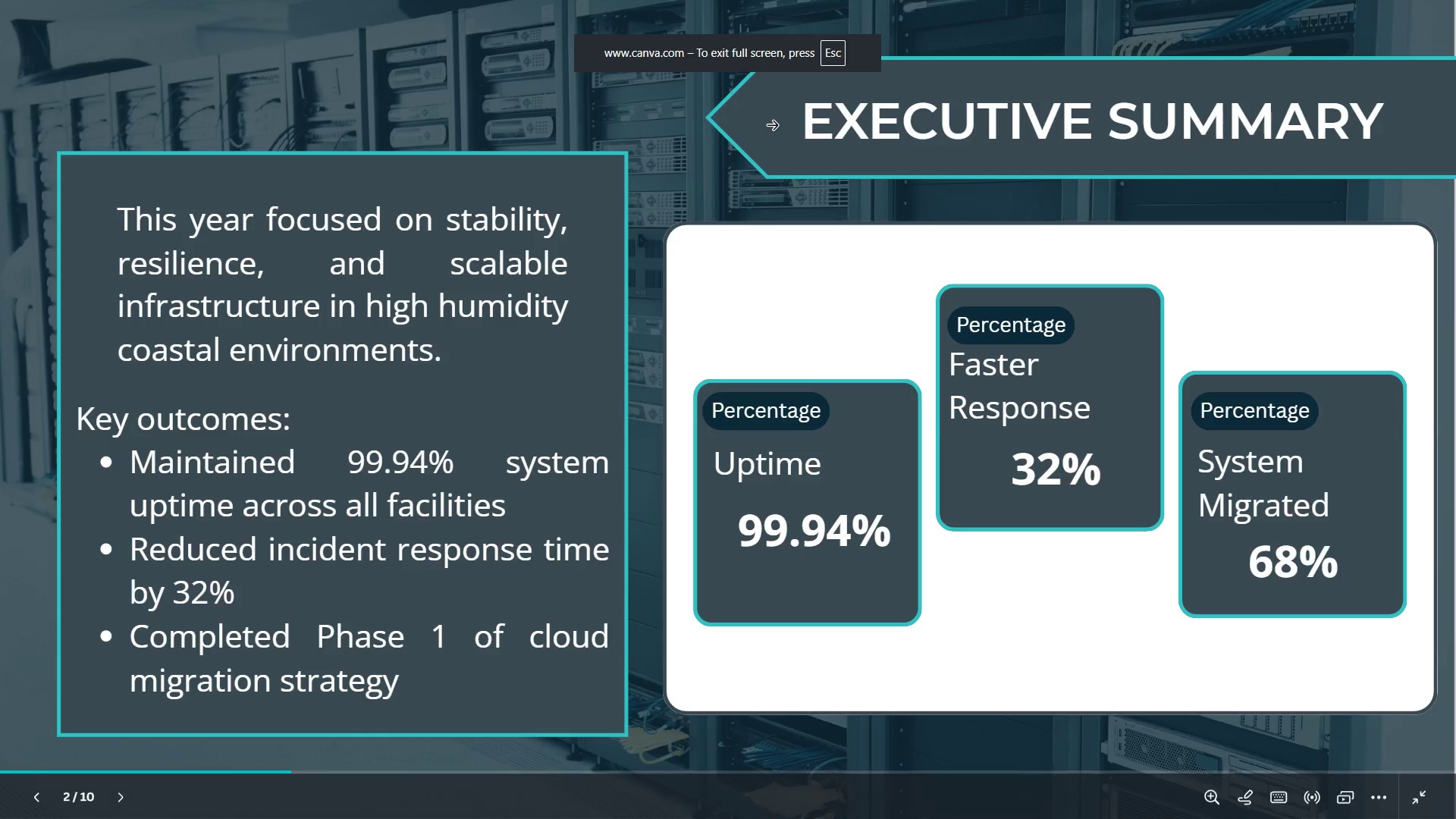 
wait(8.62)
 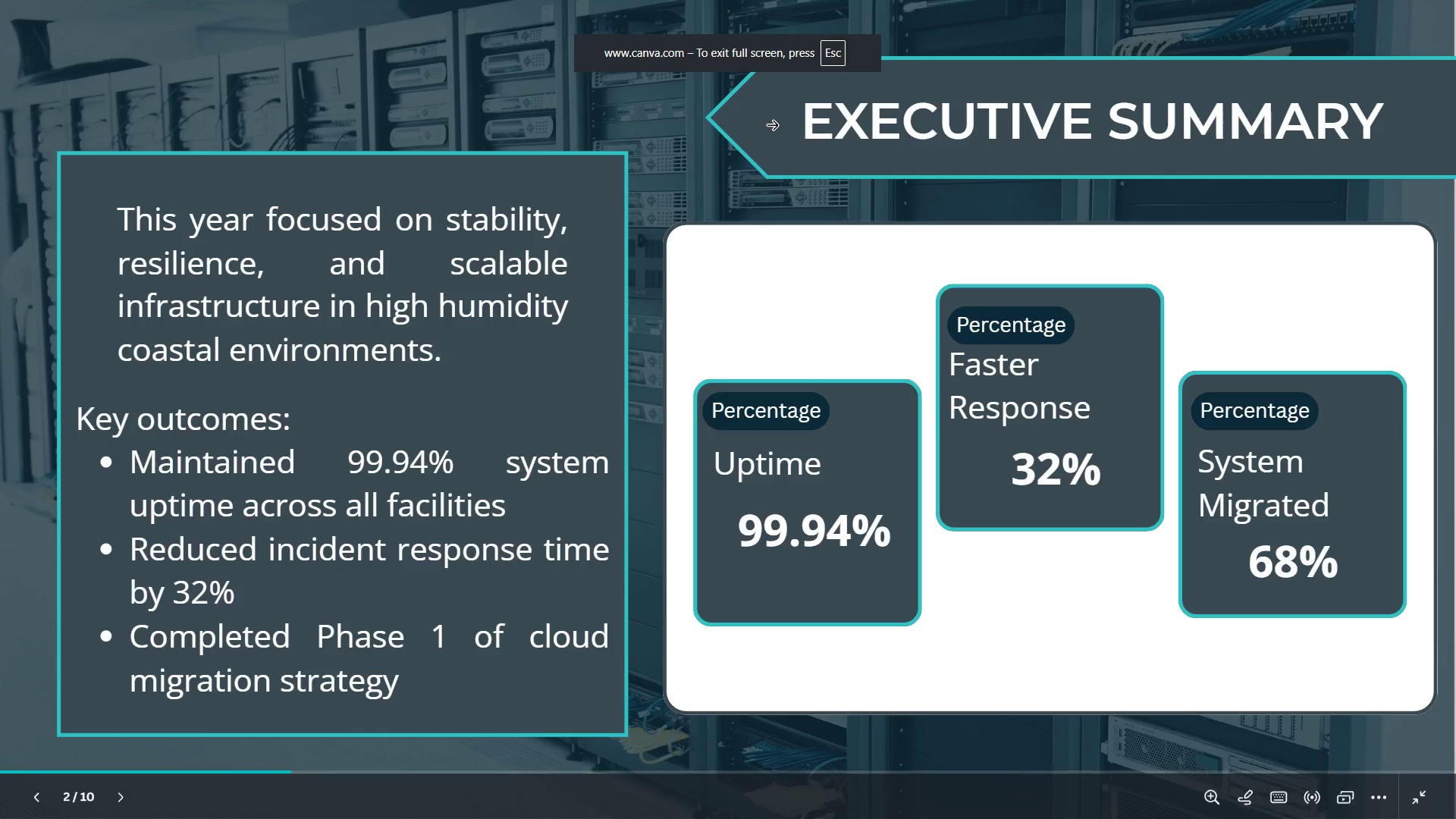 
key(ArrowRight)
 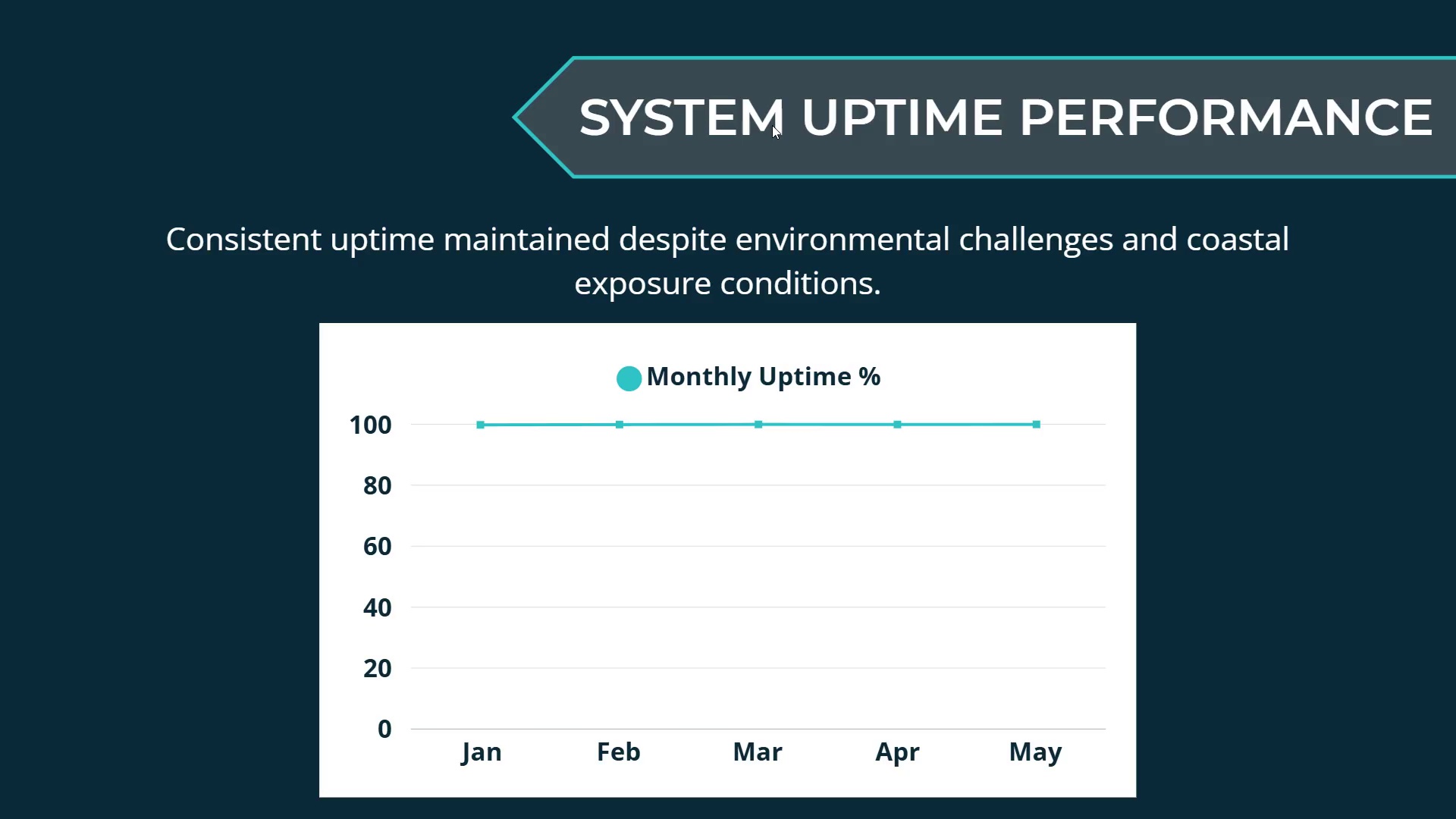 
wait(11.19)
 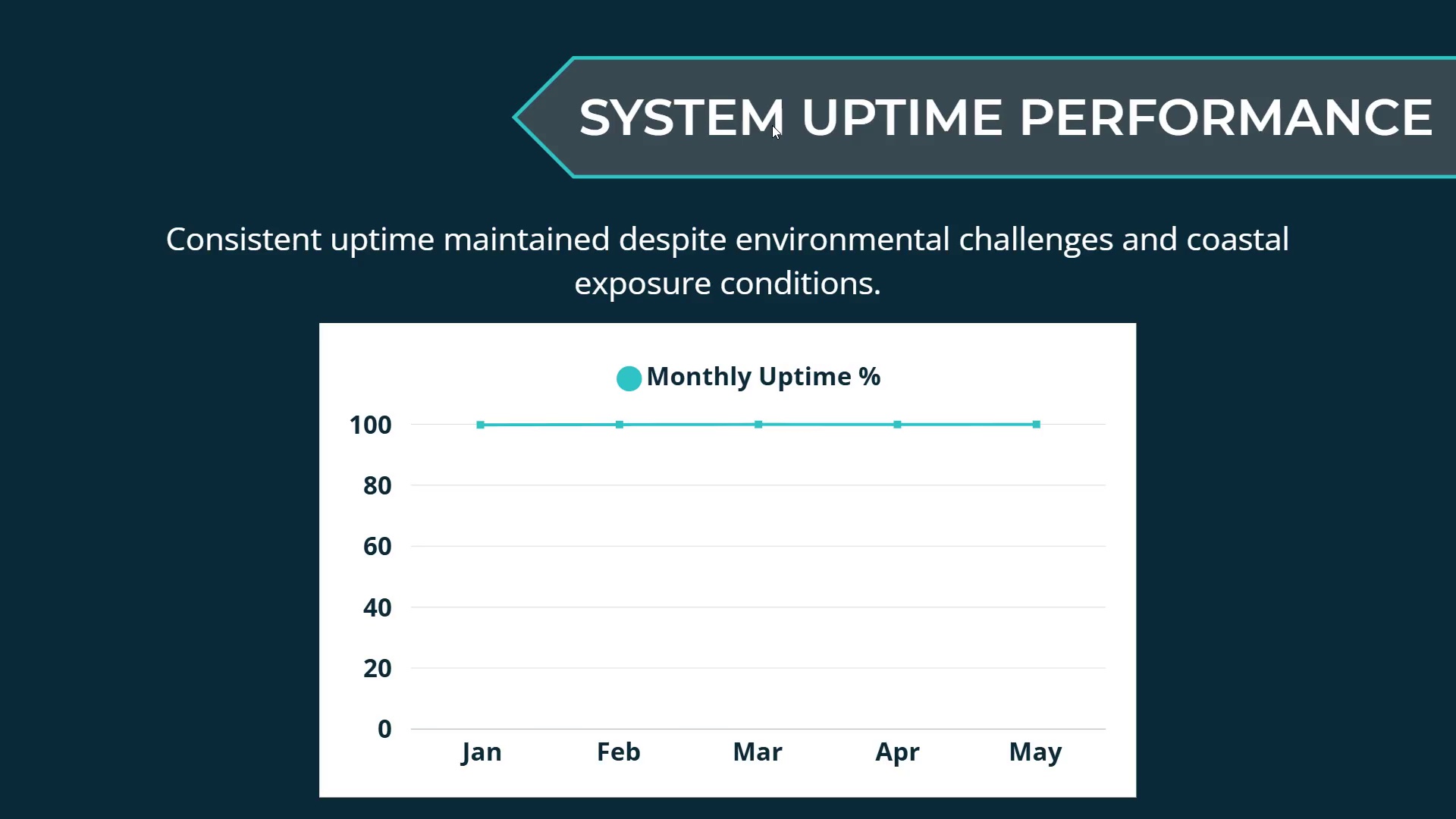 
key(ArrowRight)
 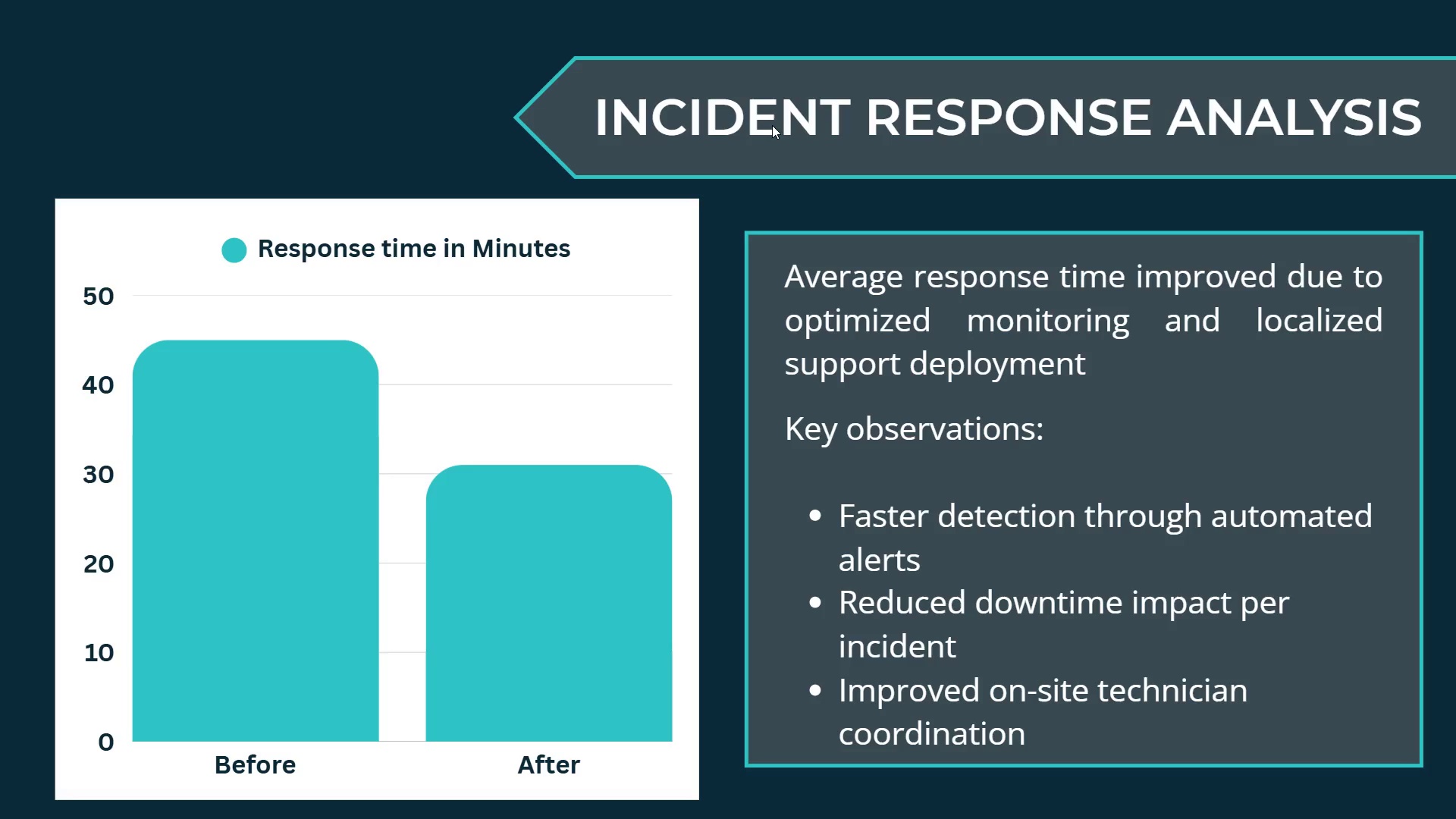 
wait(28.7)
 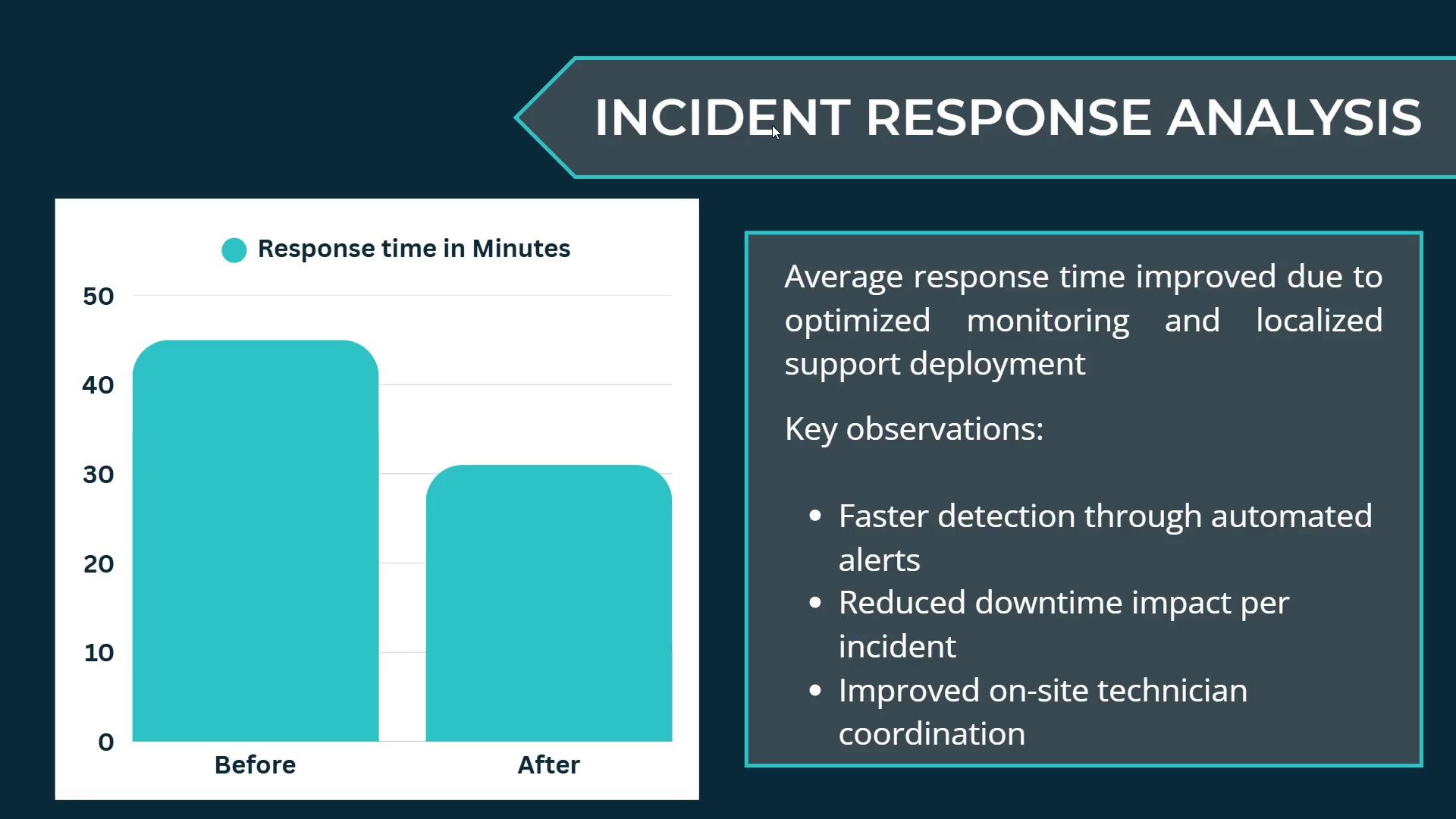 
key(Escape)
 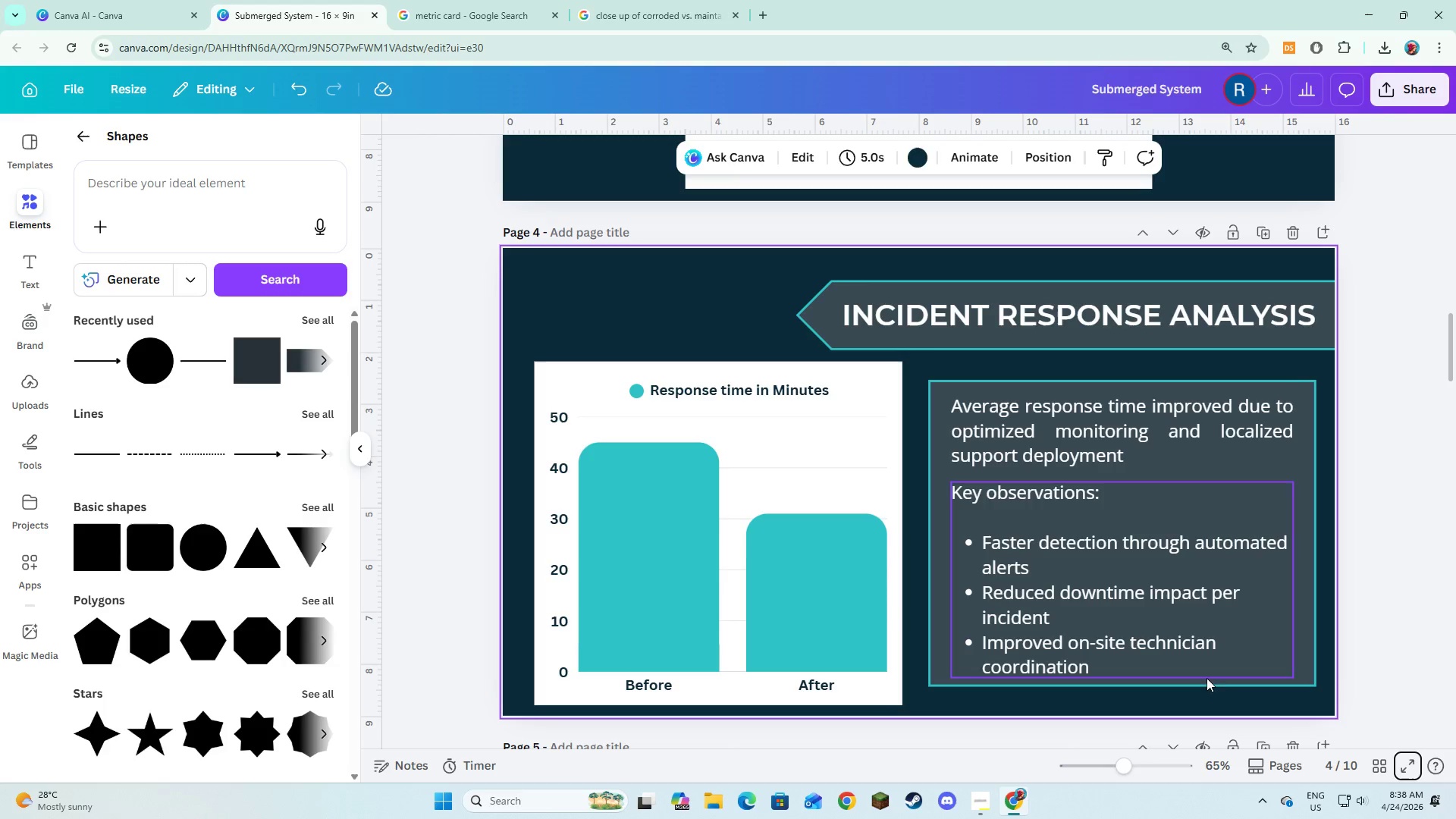 
left_click([1205, 685])
 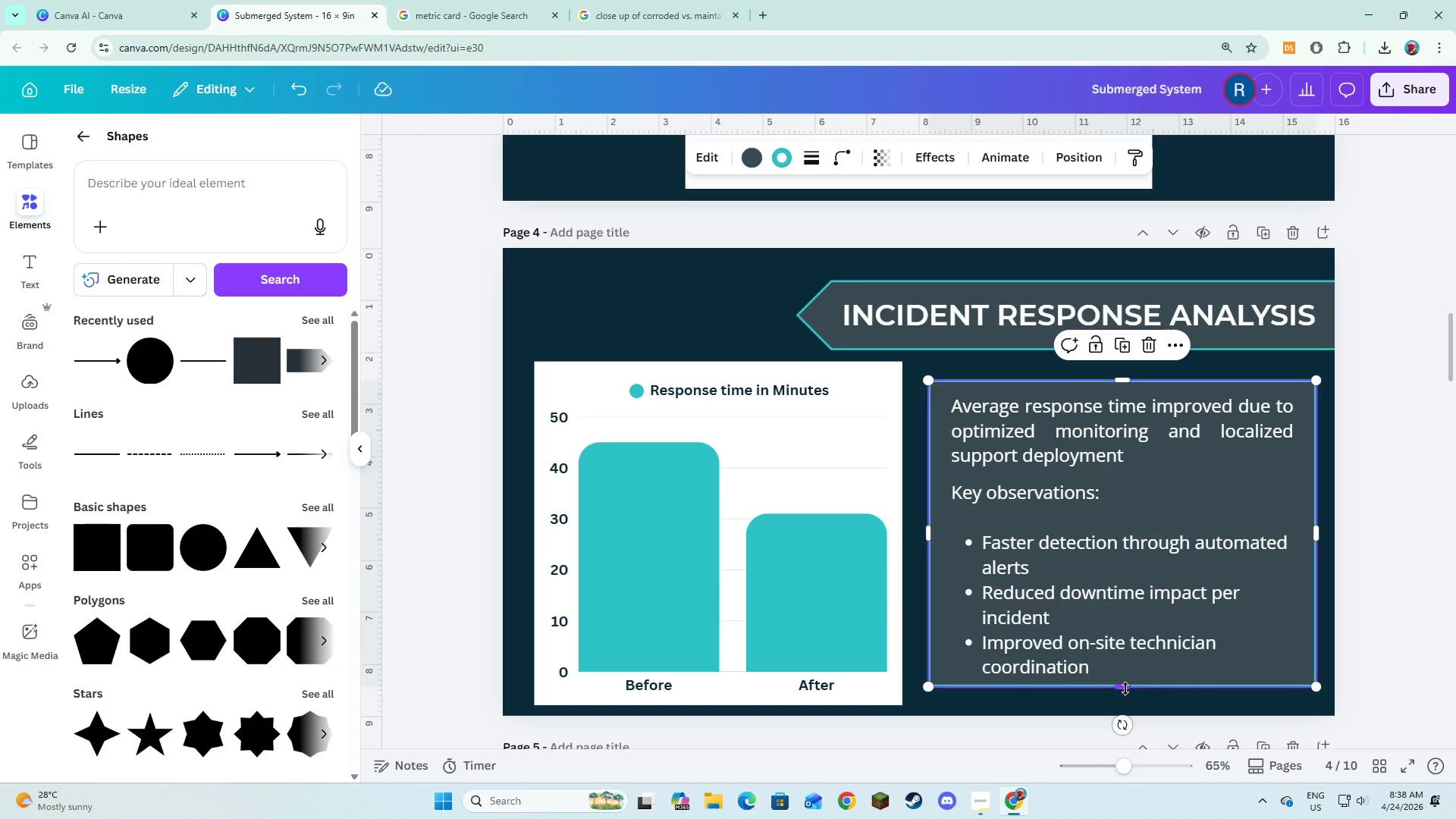 
left_click_drag(start_coordinate=[1125, 689], to_coordinate=[1124, 696])
 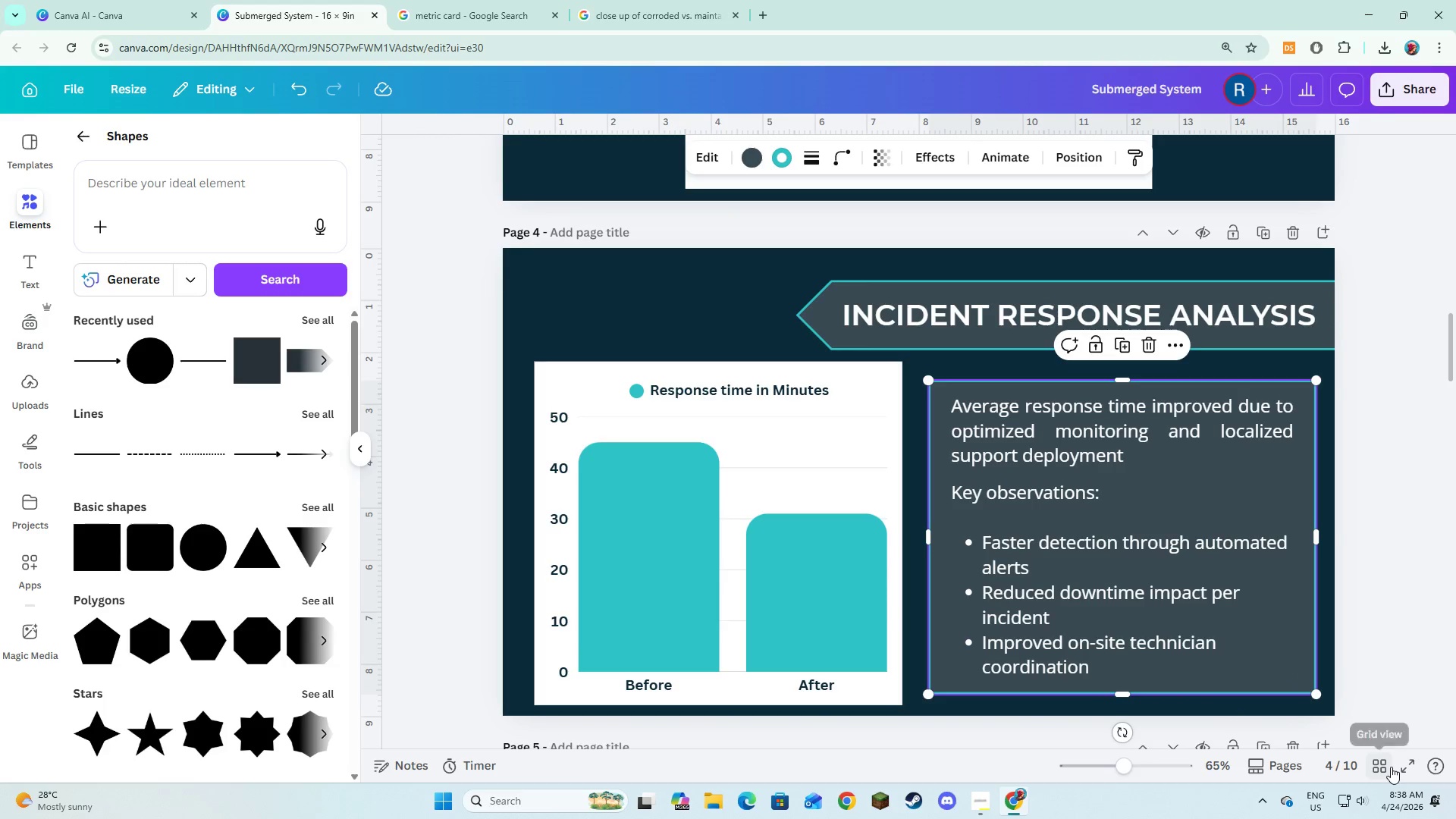 
left_click([1391, 767])
 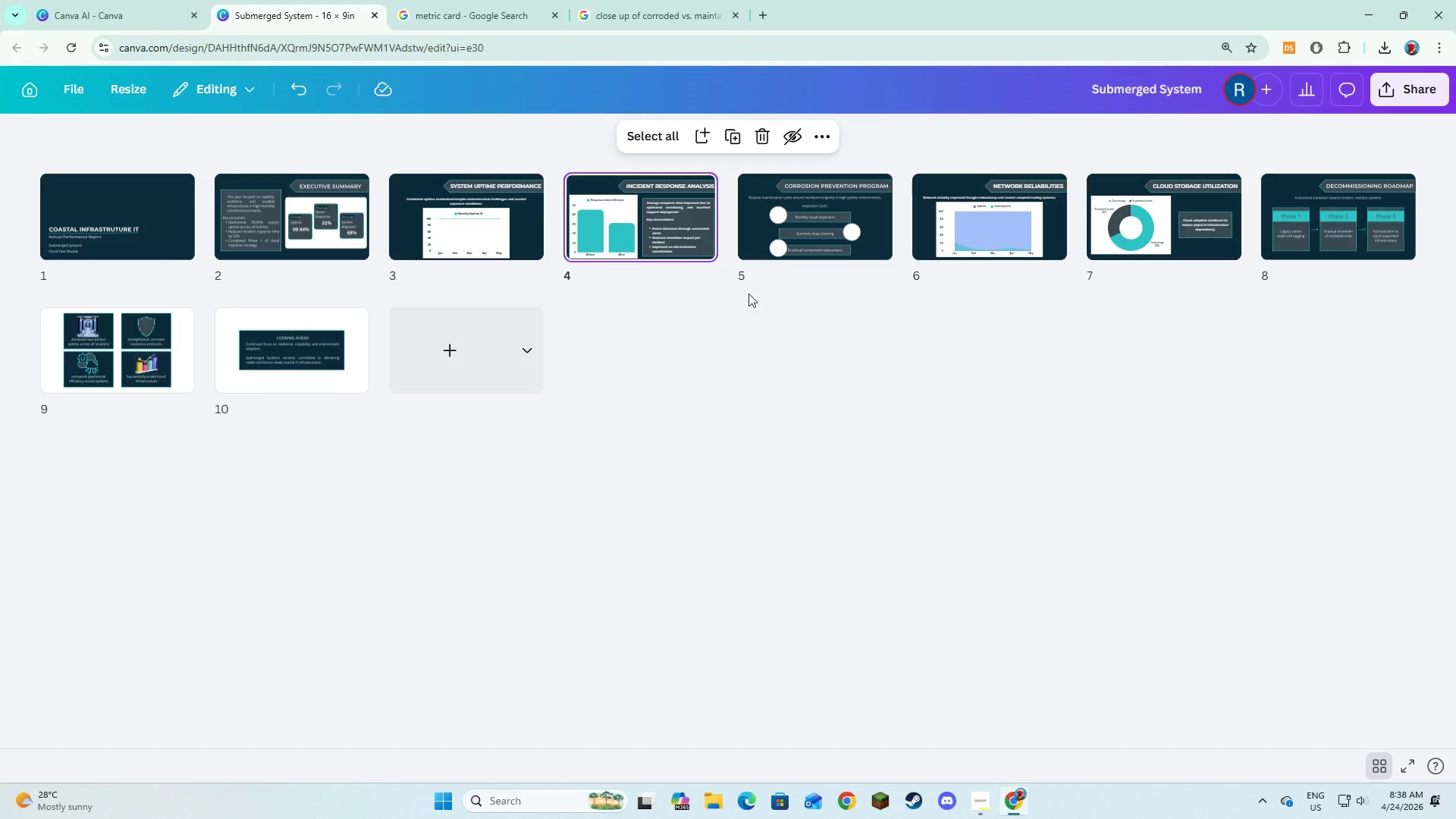 
left_click([674, 240])
 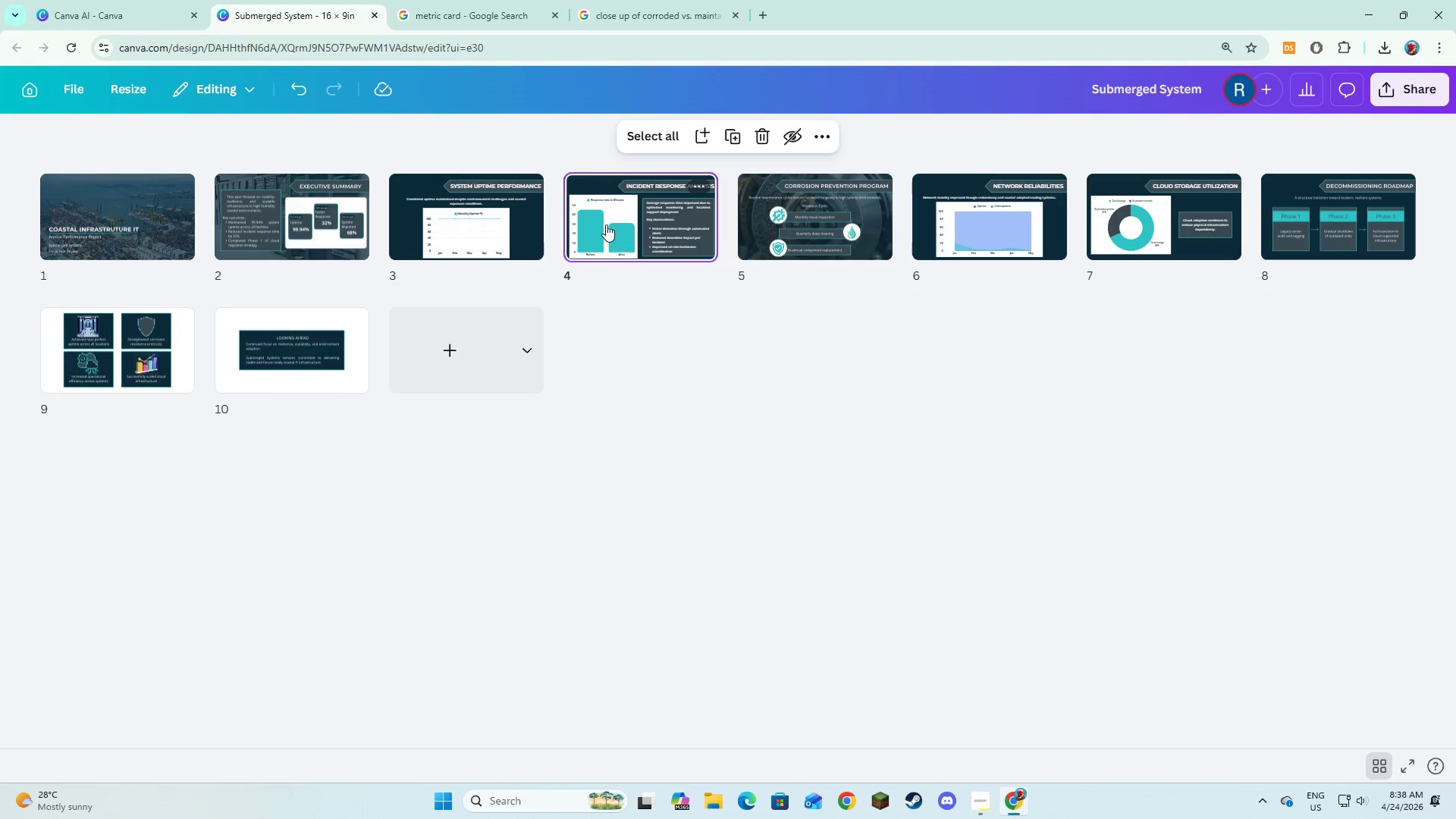 
double_click([606, 224])
 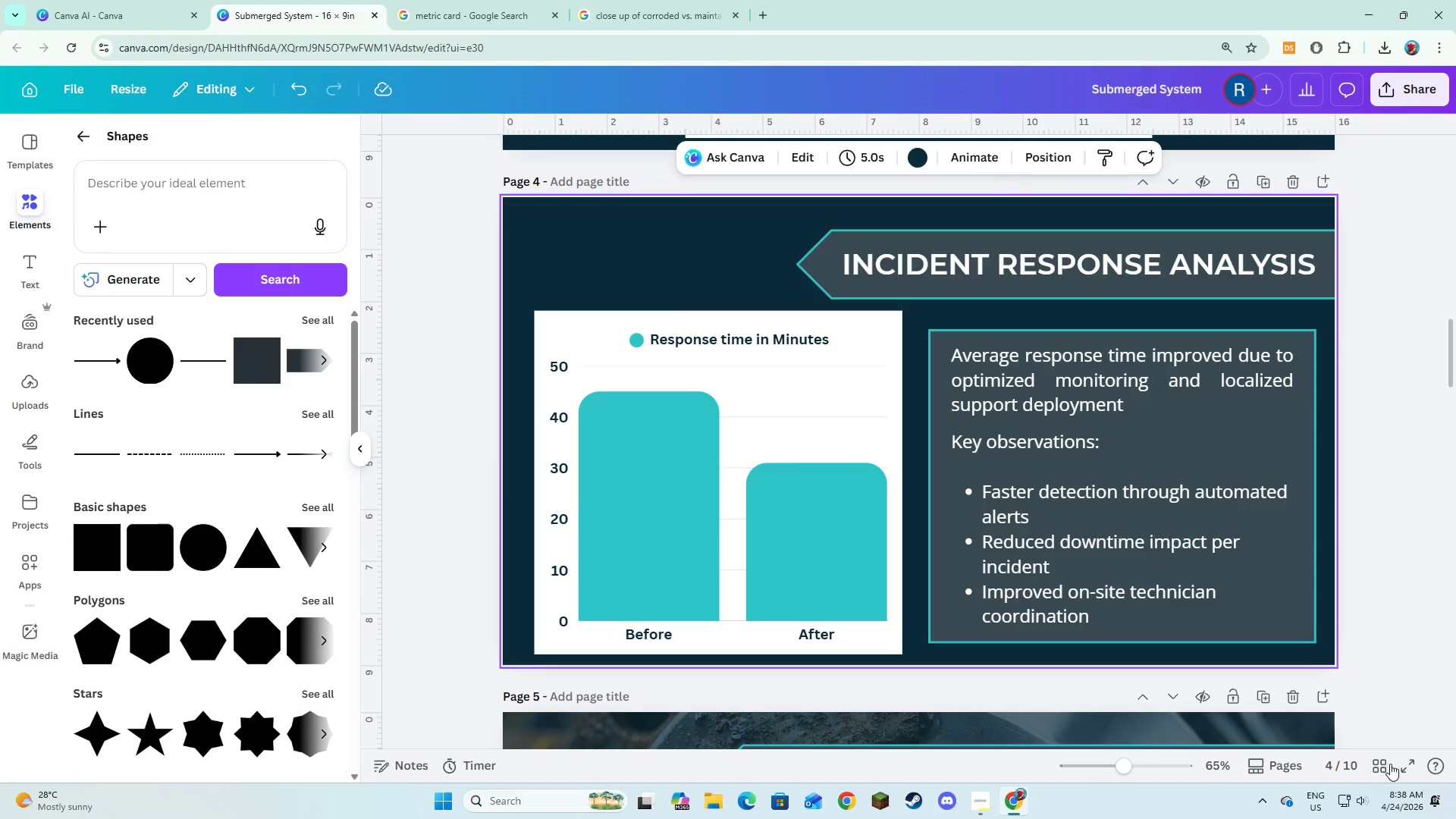 
left_click([1401, 764])
 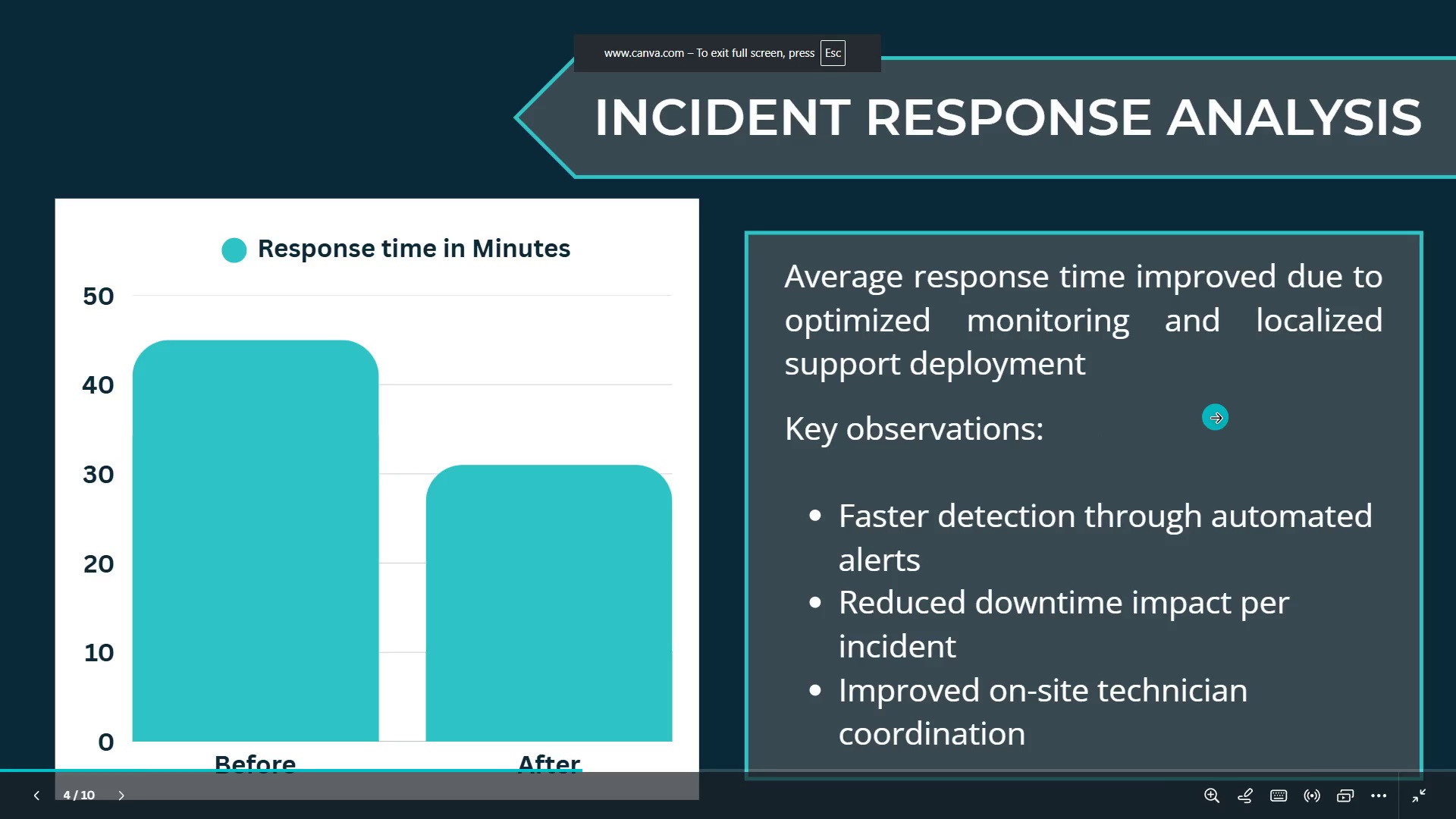 
key(ArrowRight)
 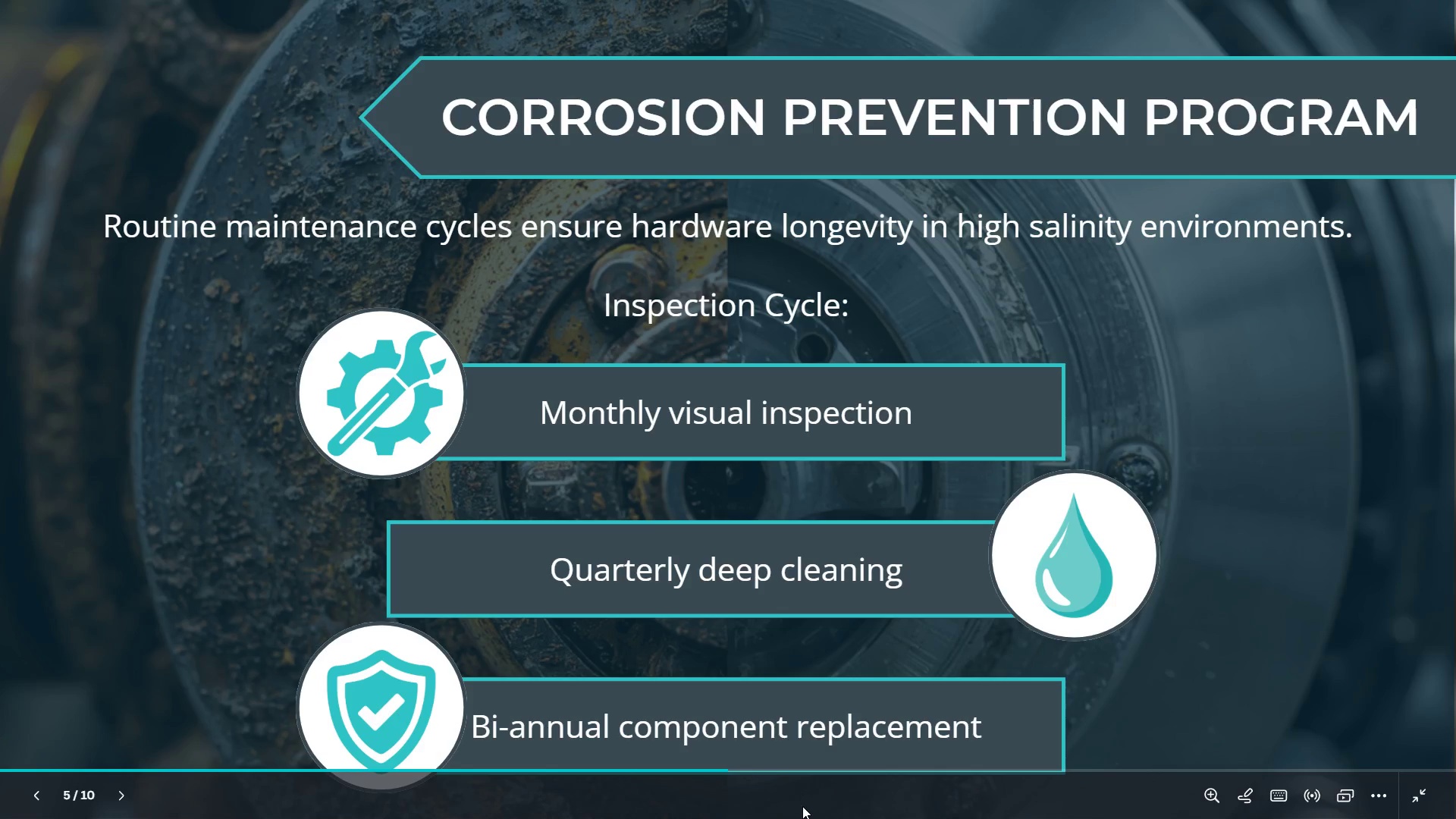 
wait(38.53)
 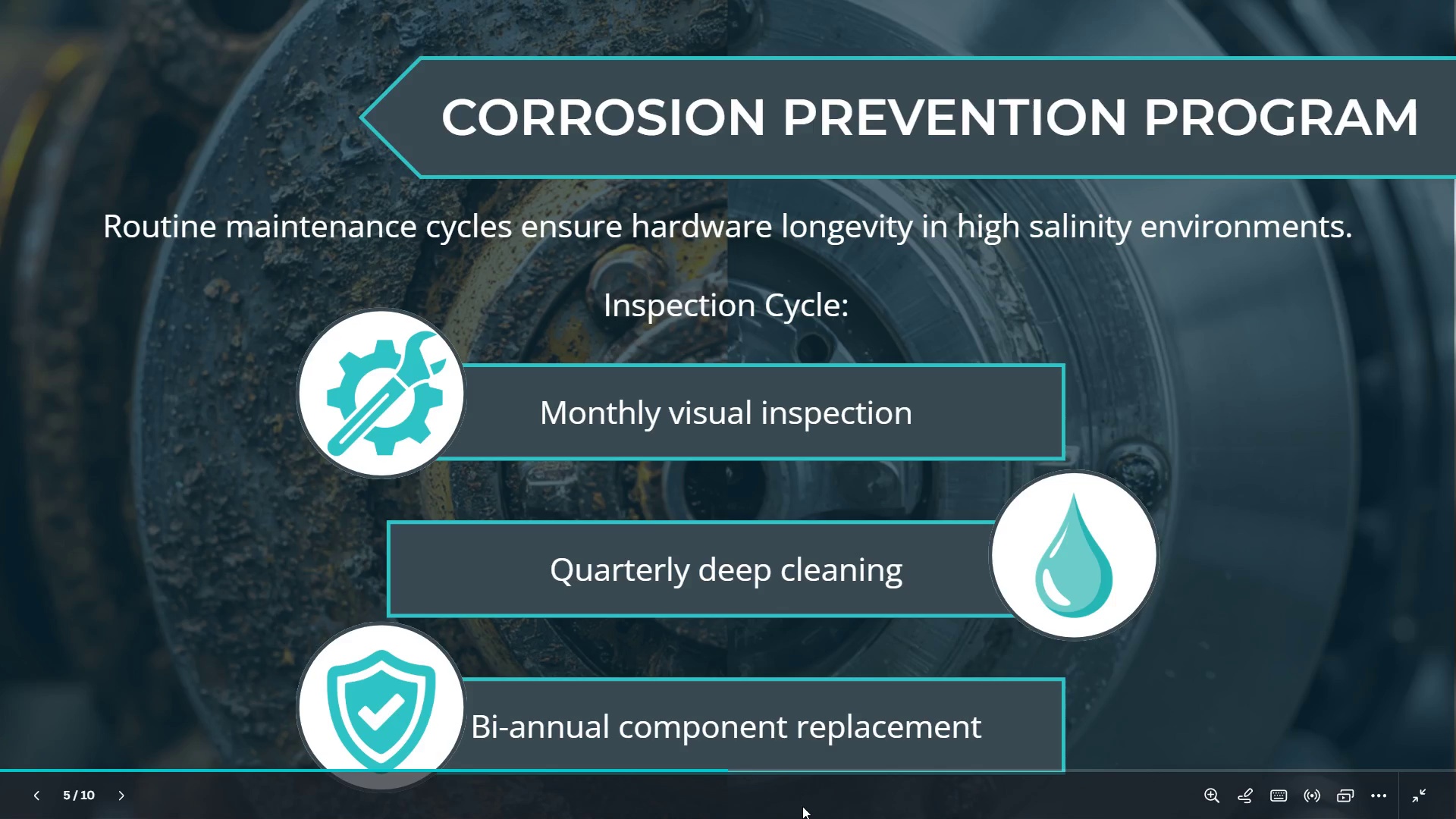 
key(ArrowRight)
 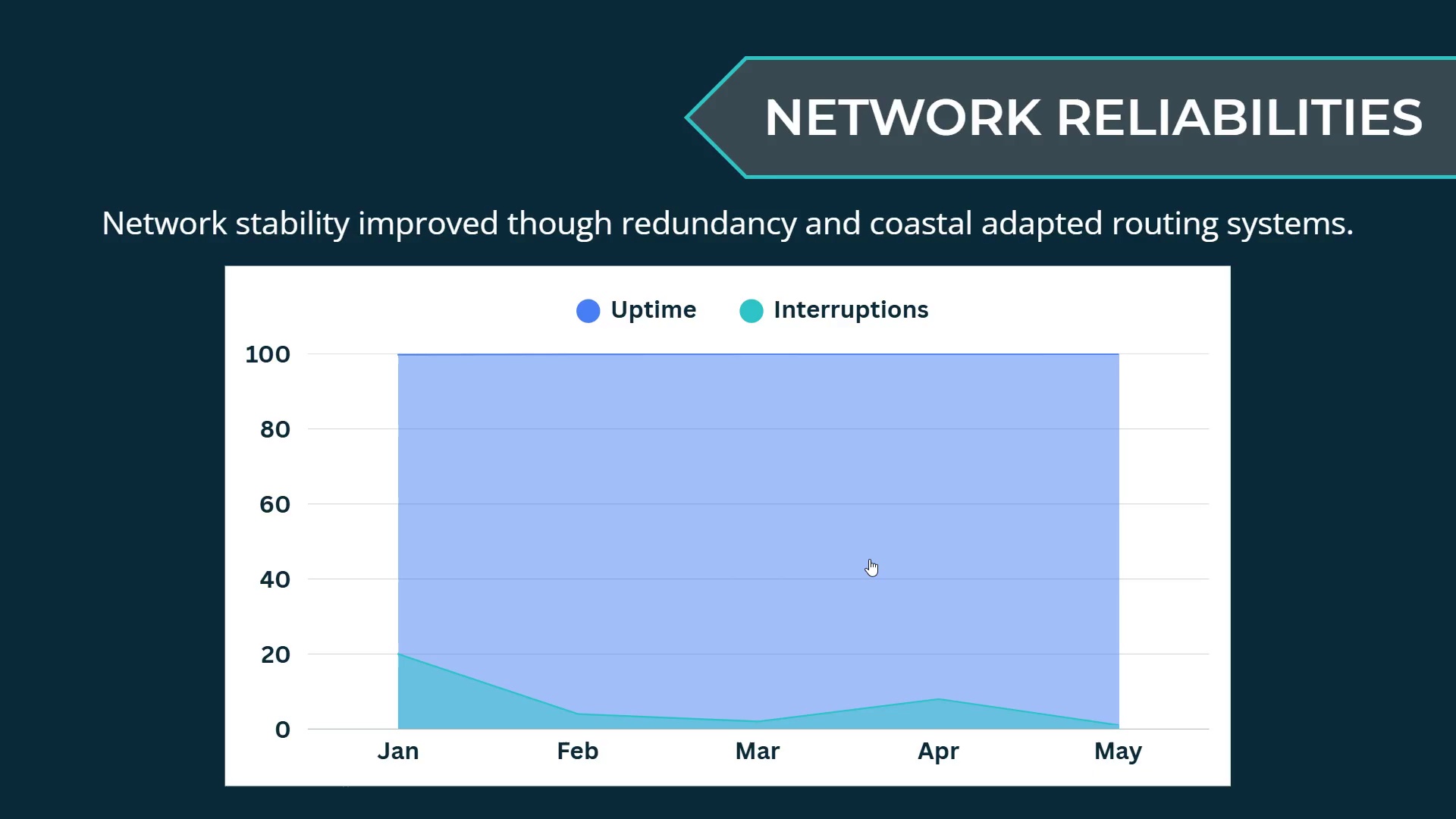 
wait(16.77)
 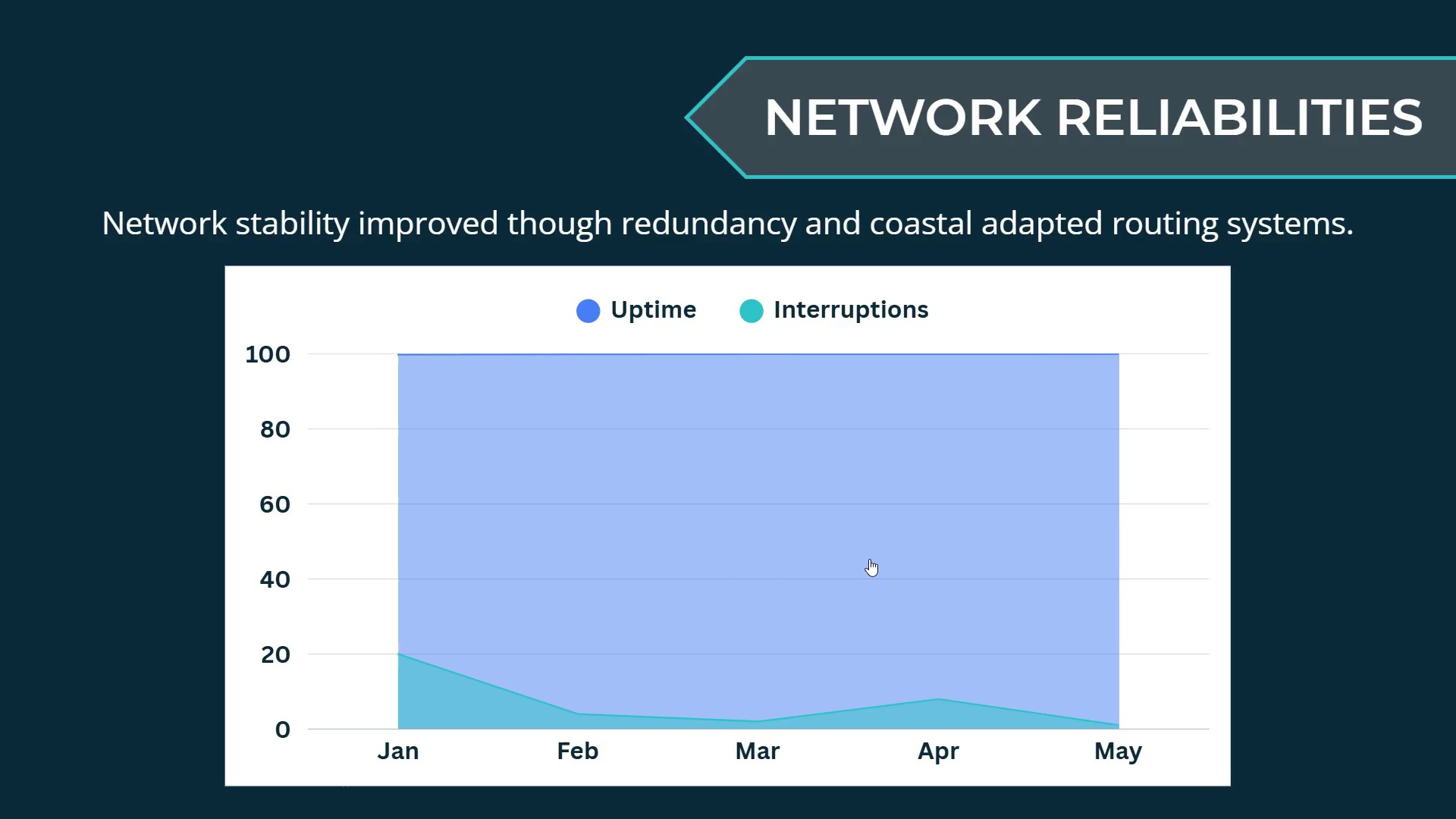 
key(ArrowRight)
 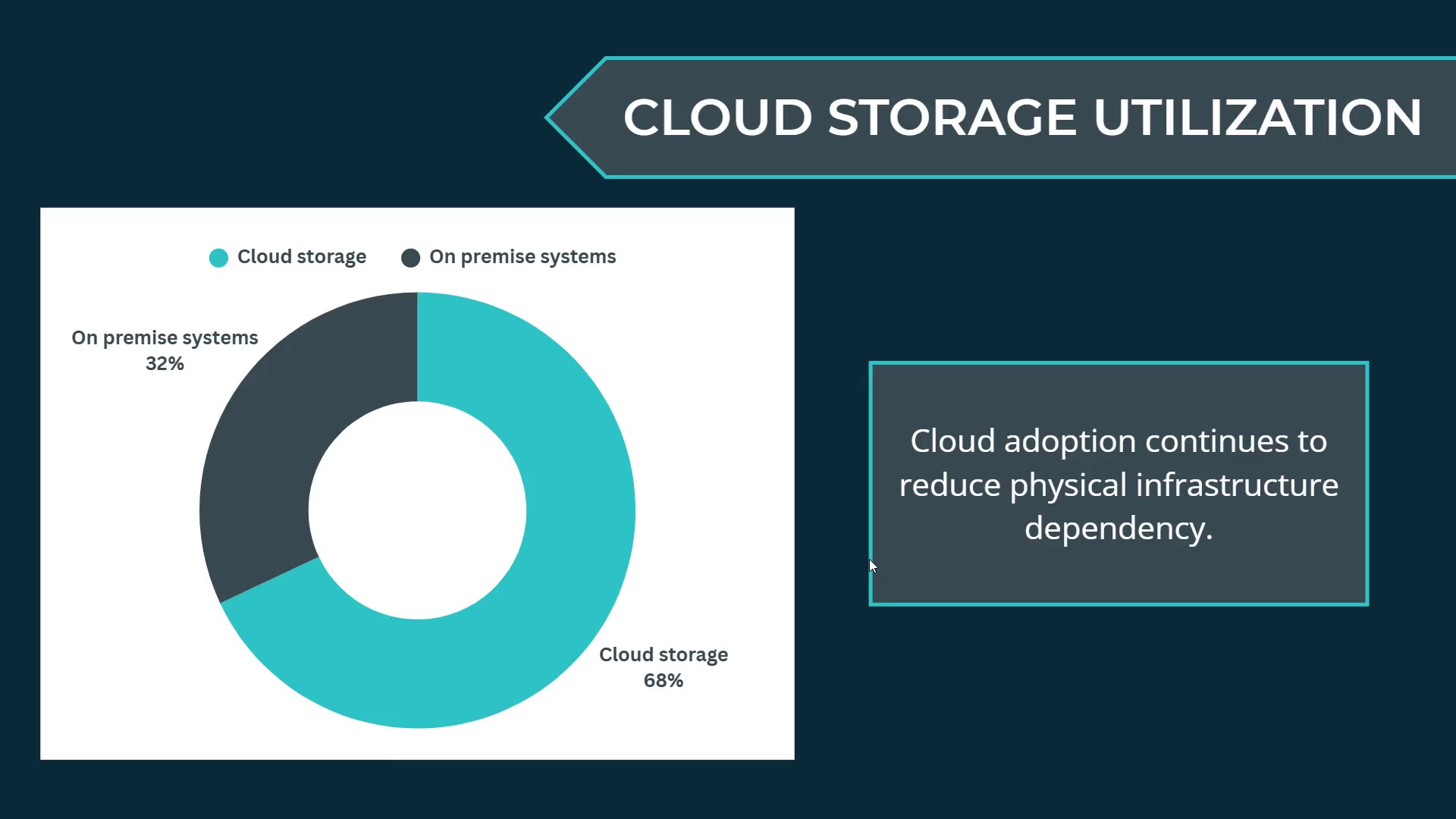 
key(ArrowLeft)
 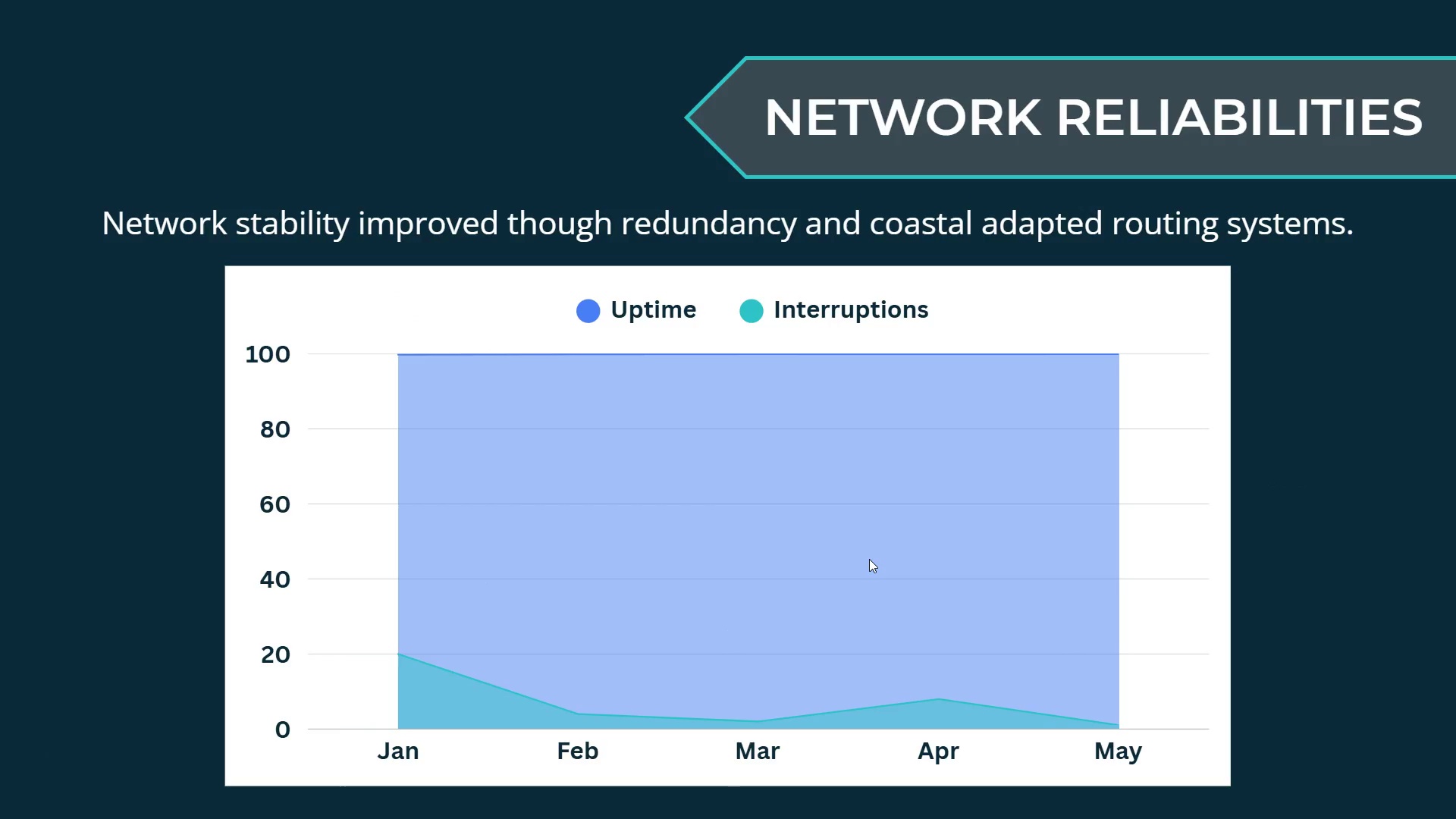 
key(ArrowRight)
 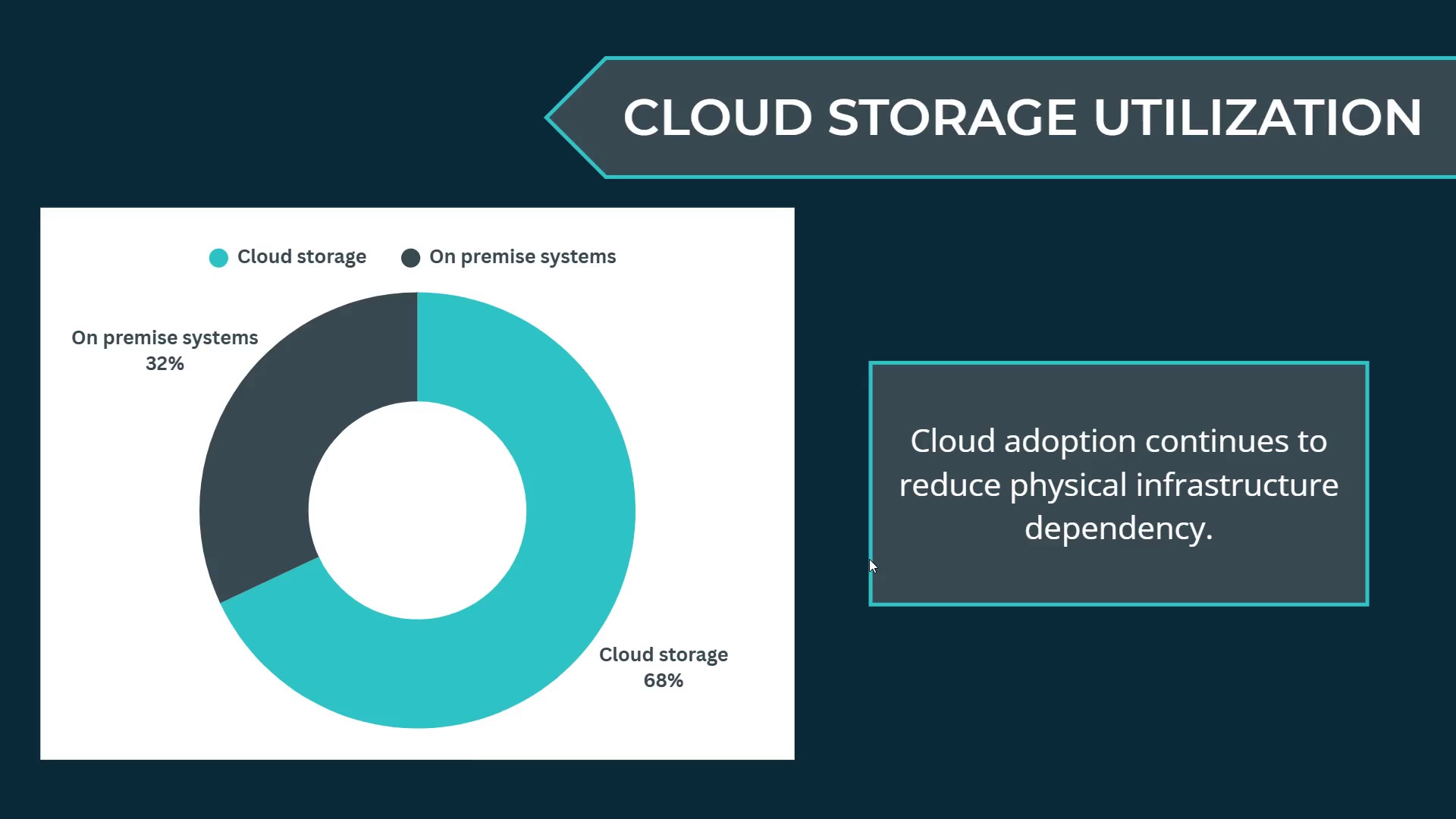 
wait(16.51)
 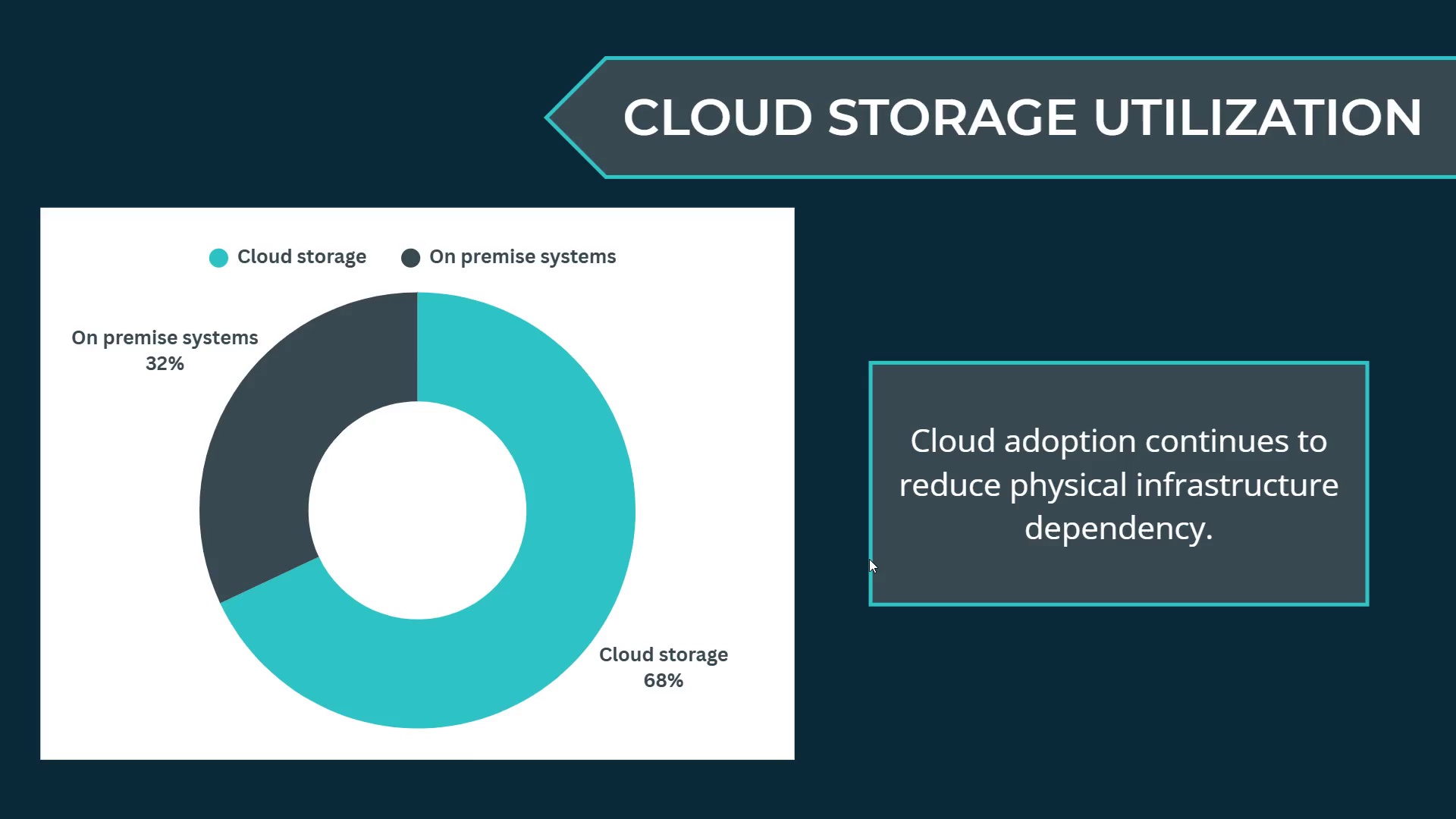 
key(ArrowRight)
 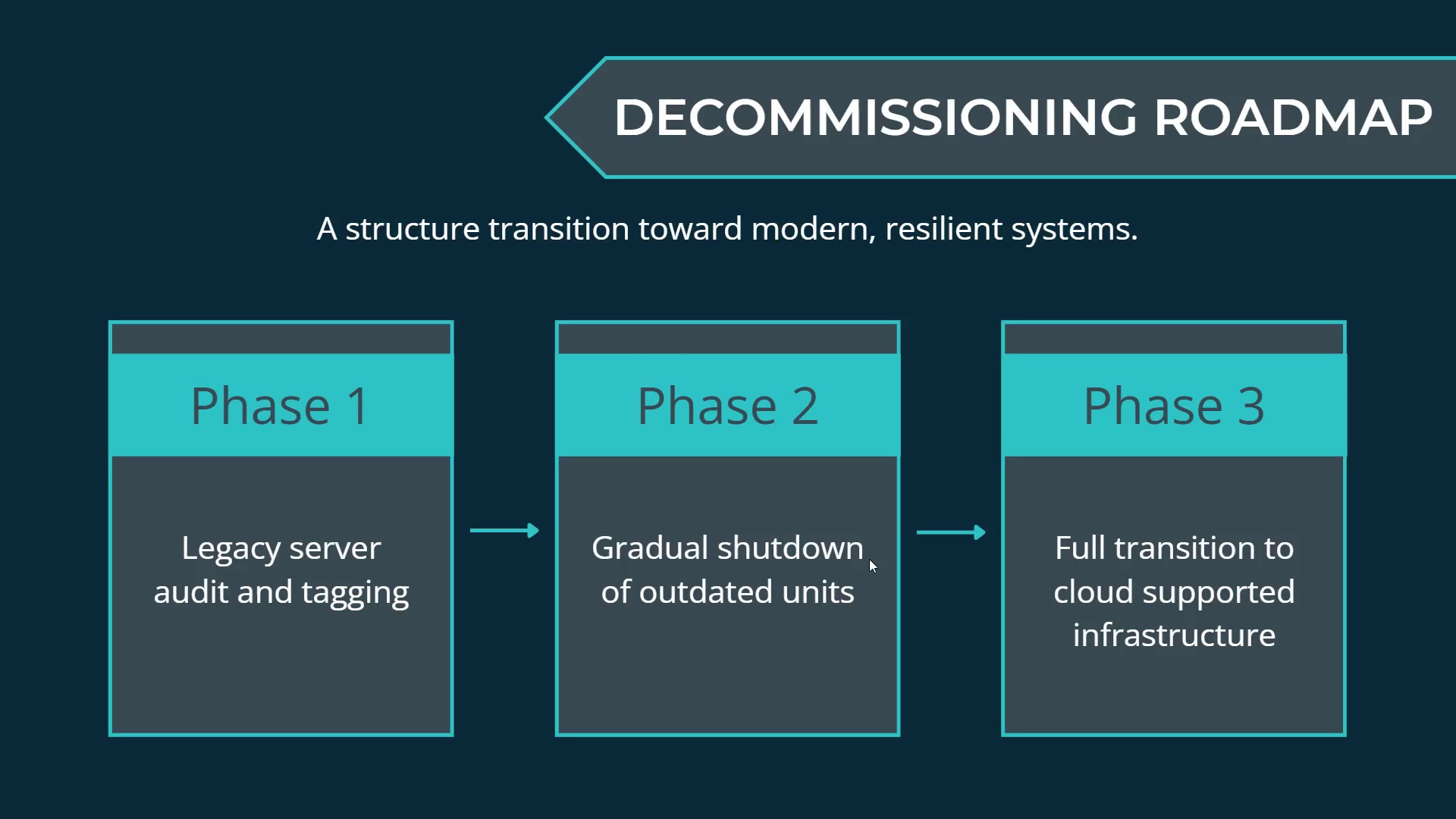 
wait(23.77)
 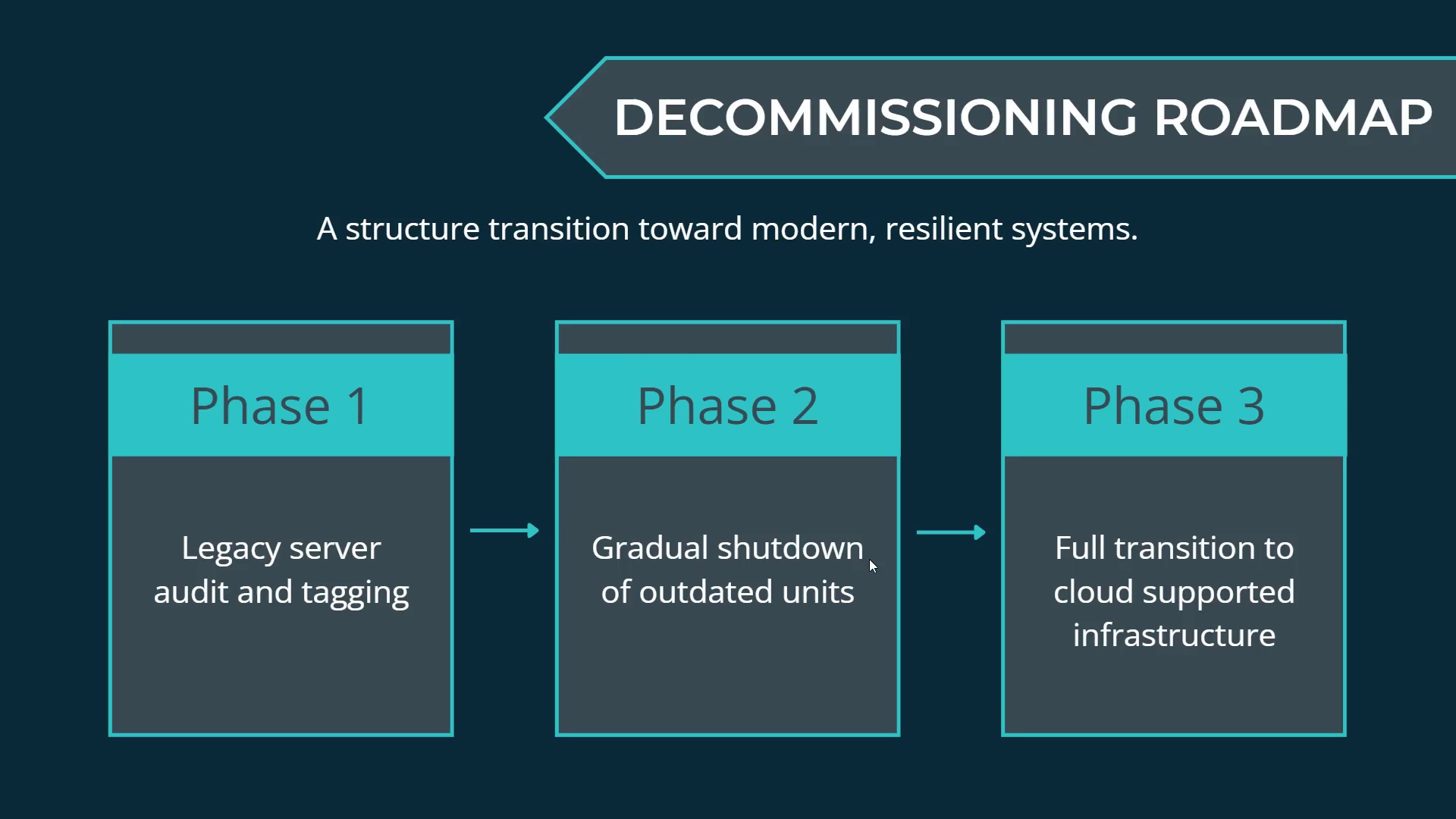 
key(ArrowRight)
 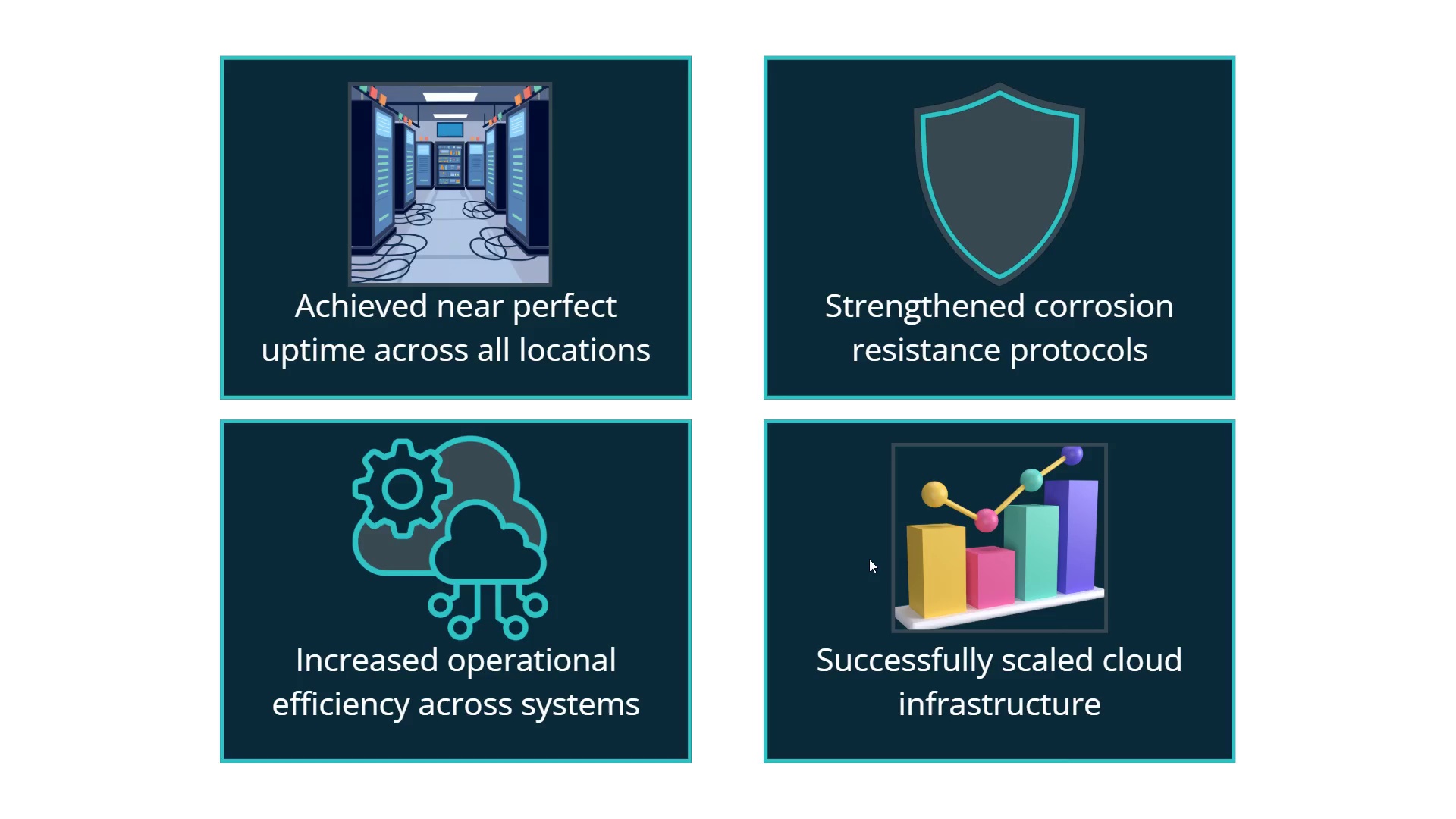 
wait(15.45)
 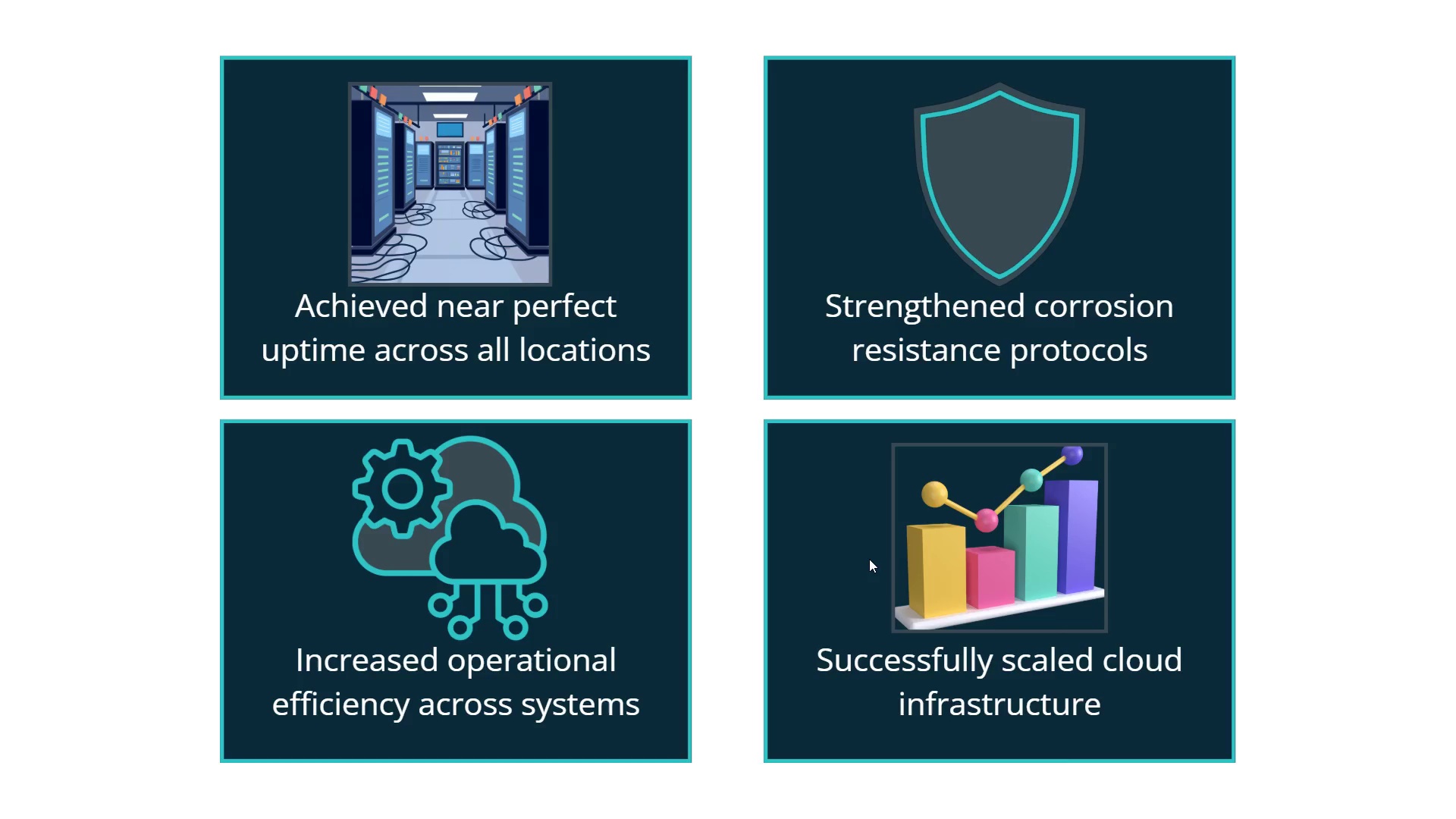 
key(ArrowRight)
 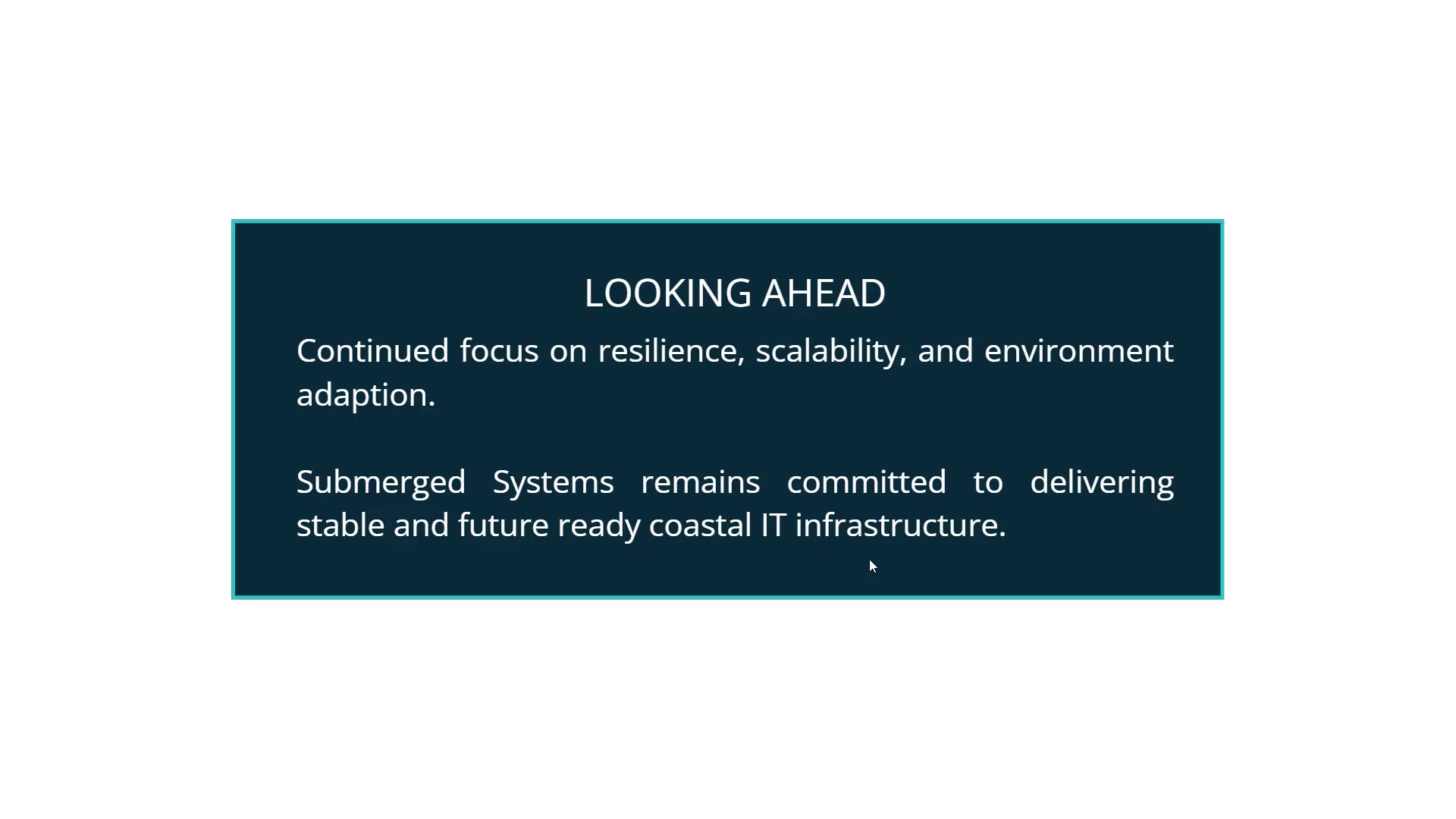 
wait(15.5)
 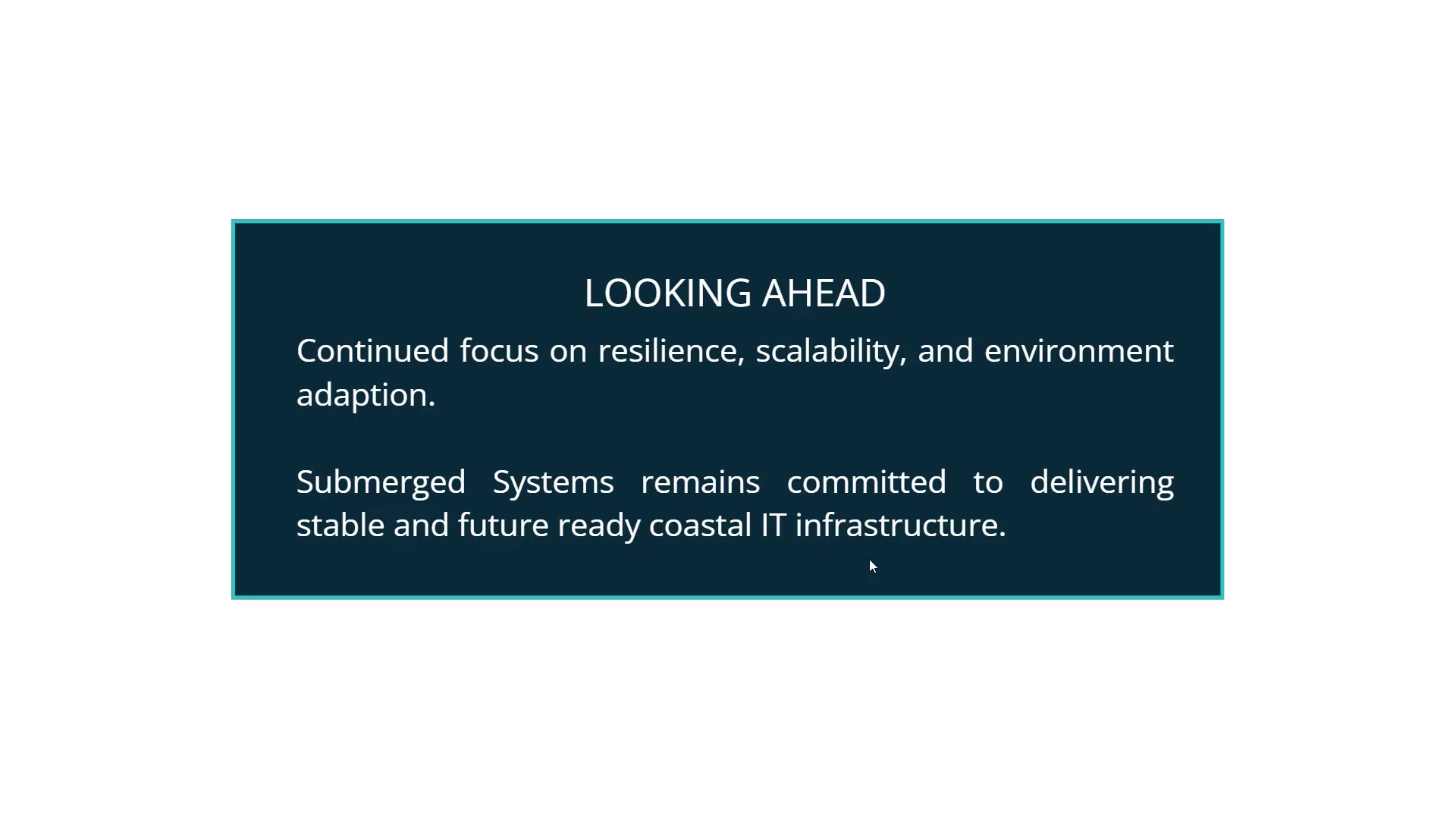 
key(ArrowRight)
 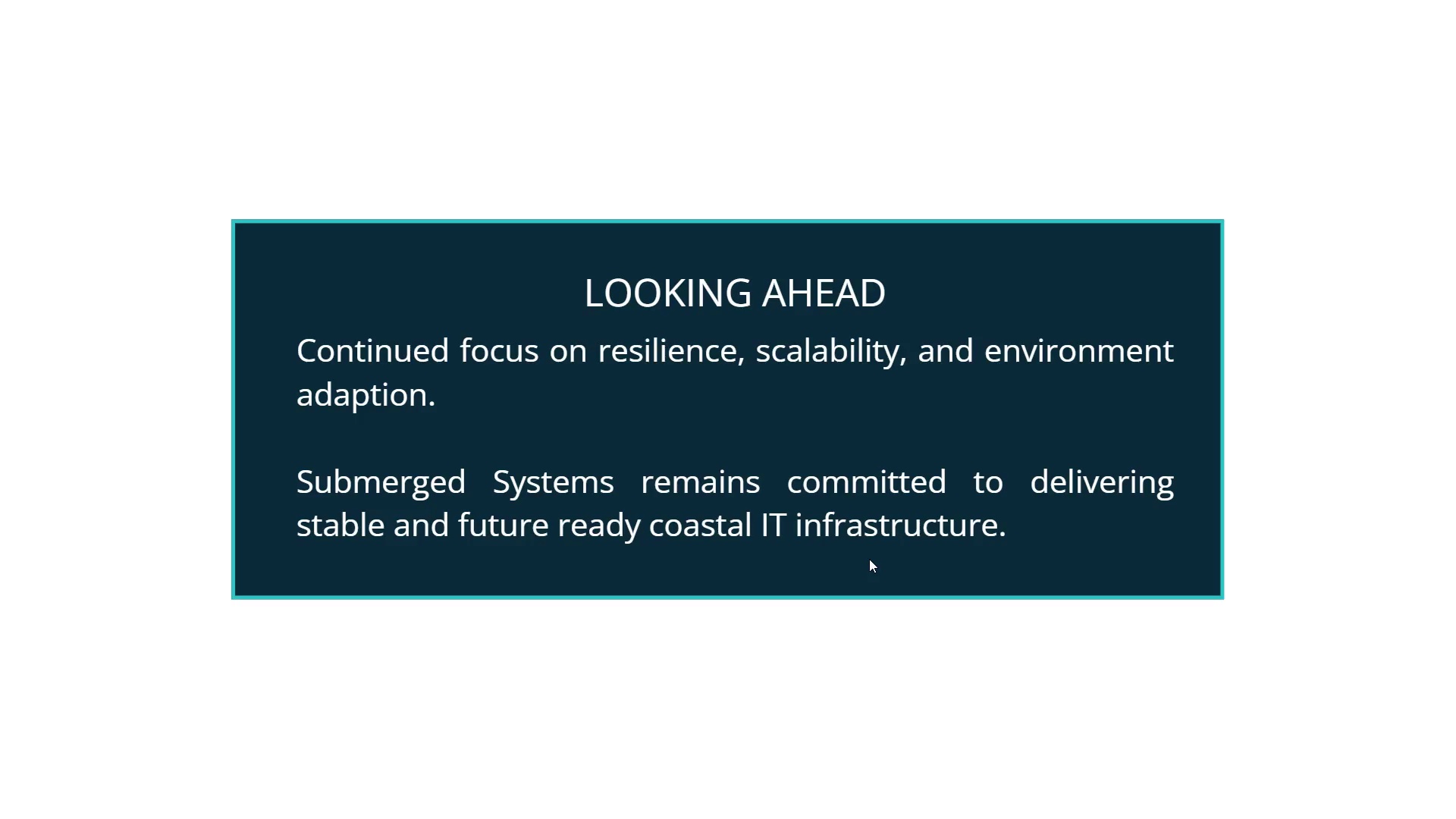 
key(Escape)
 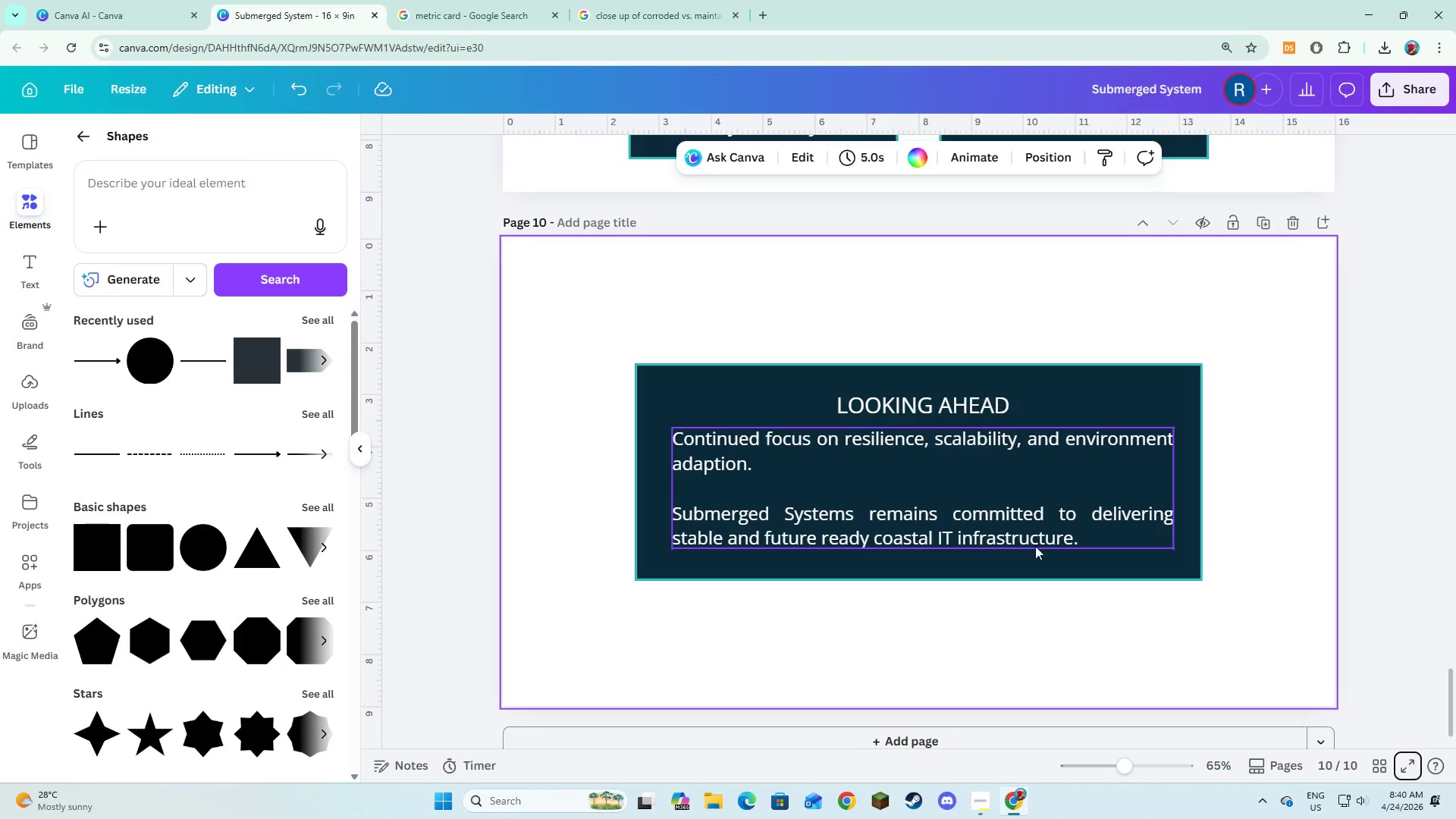 
left_click([1174, 610])
 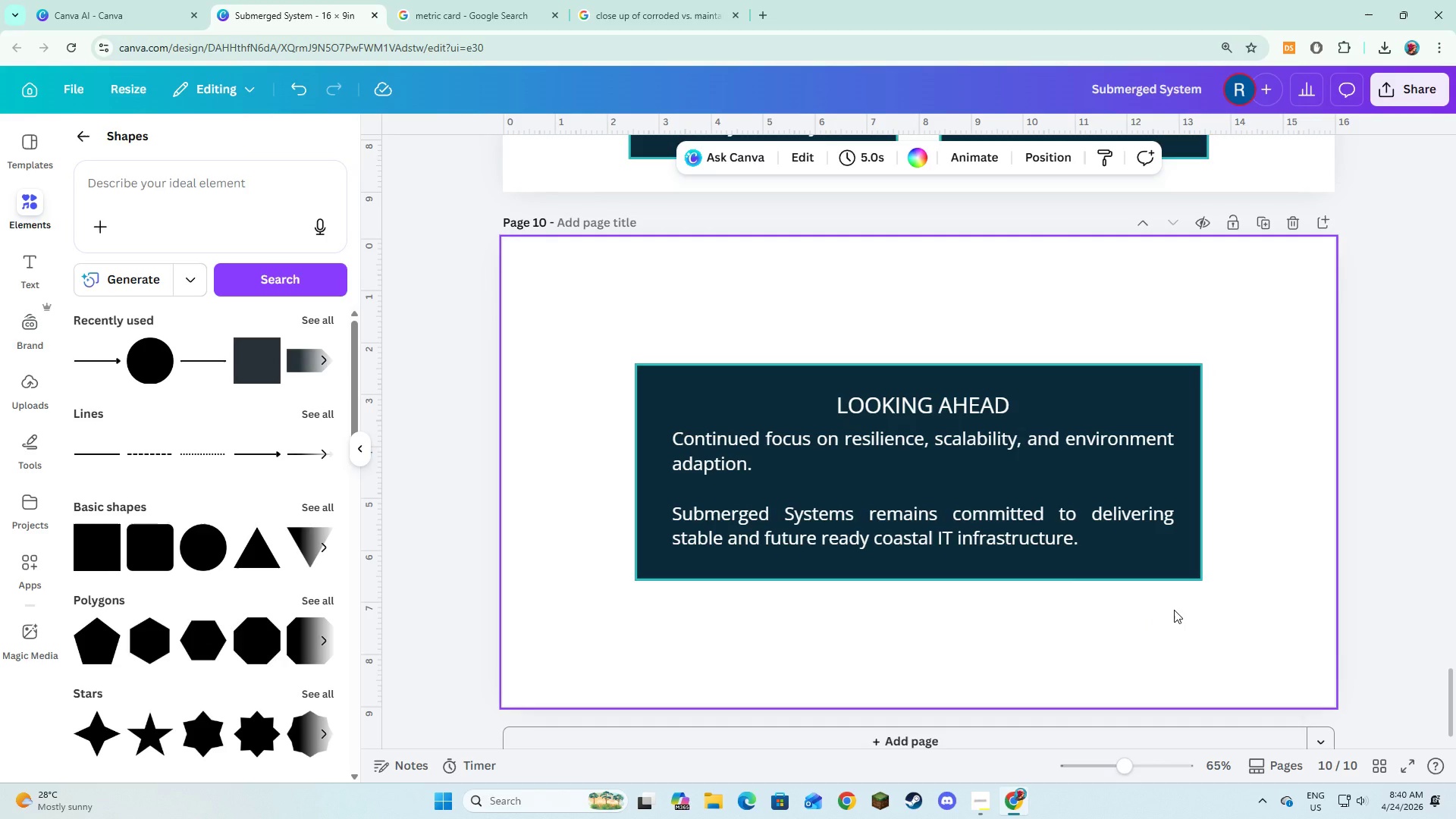 
key(Alt+Tab)